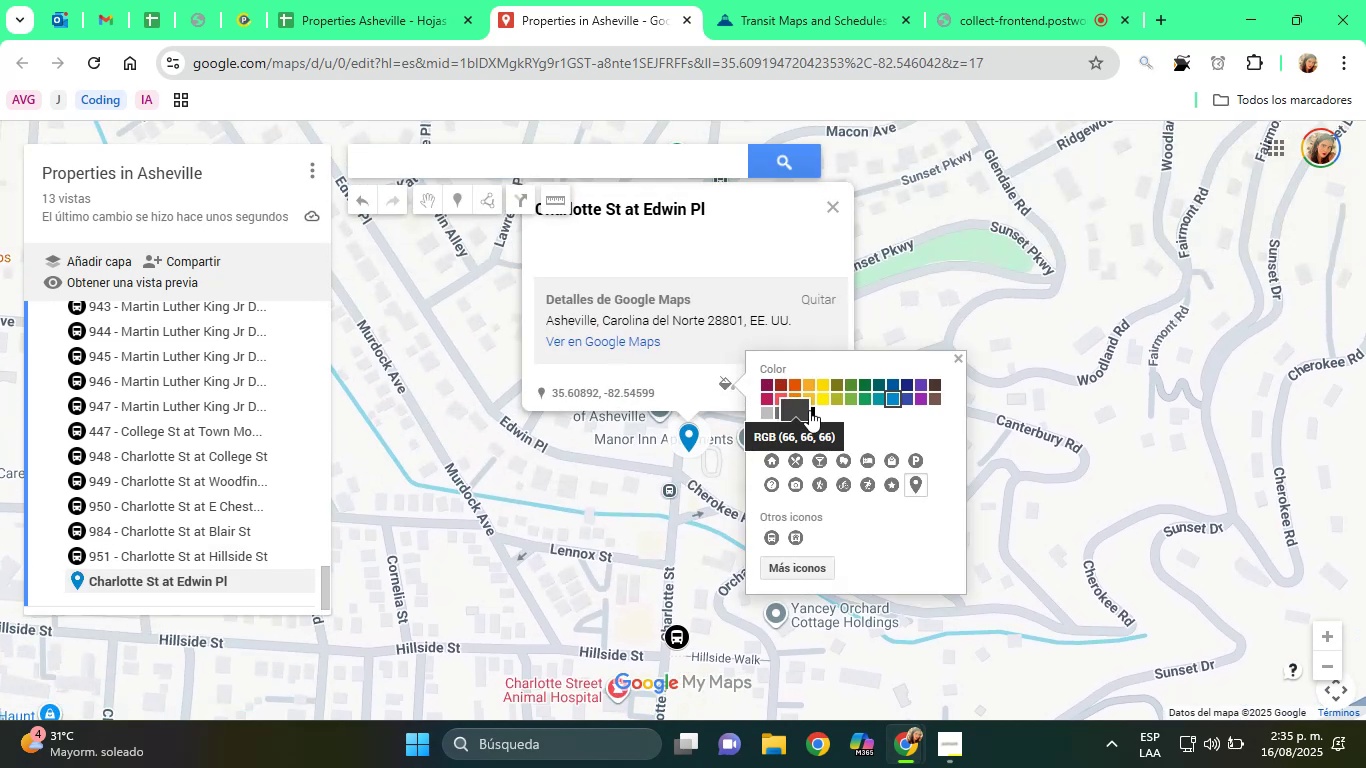 
left_click([812, 413])
 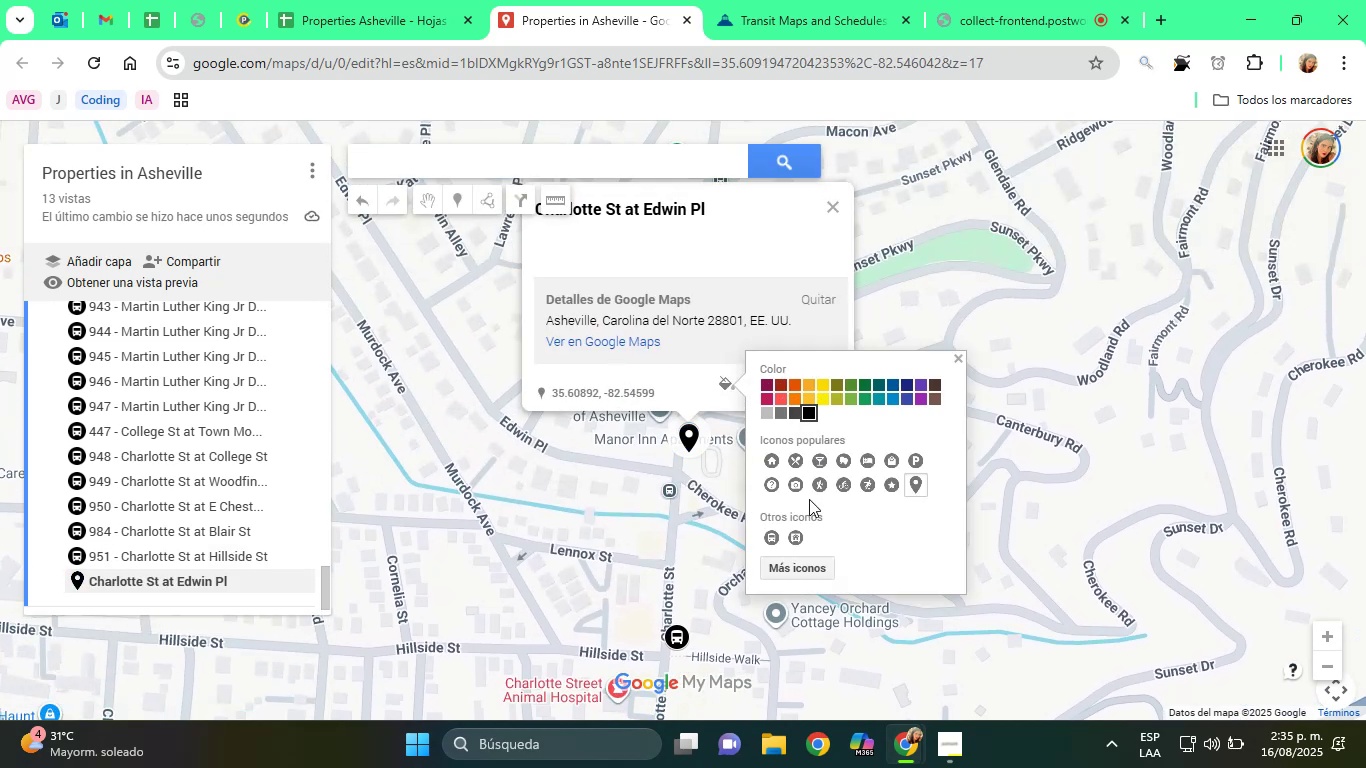 
left_click([796, 553])
 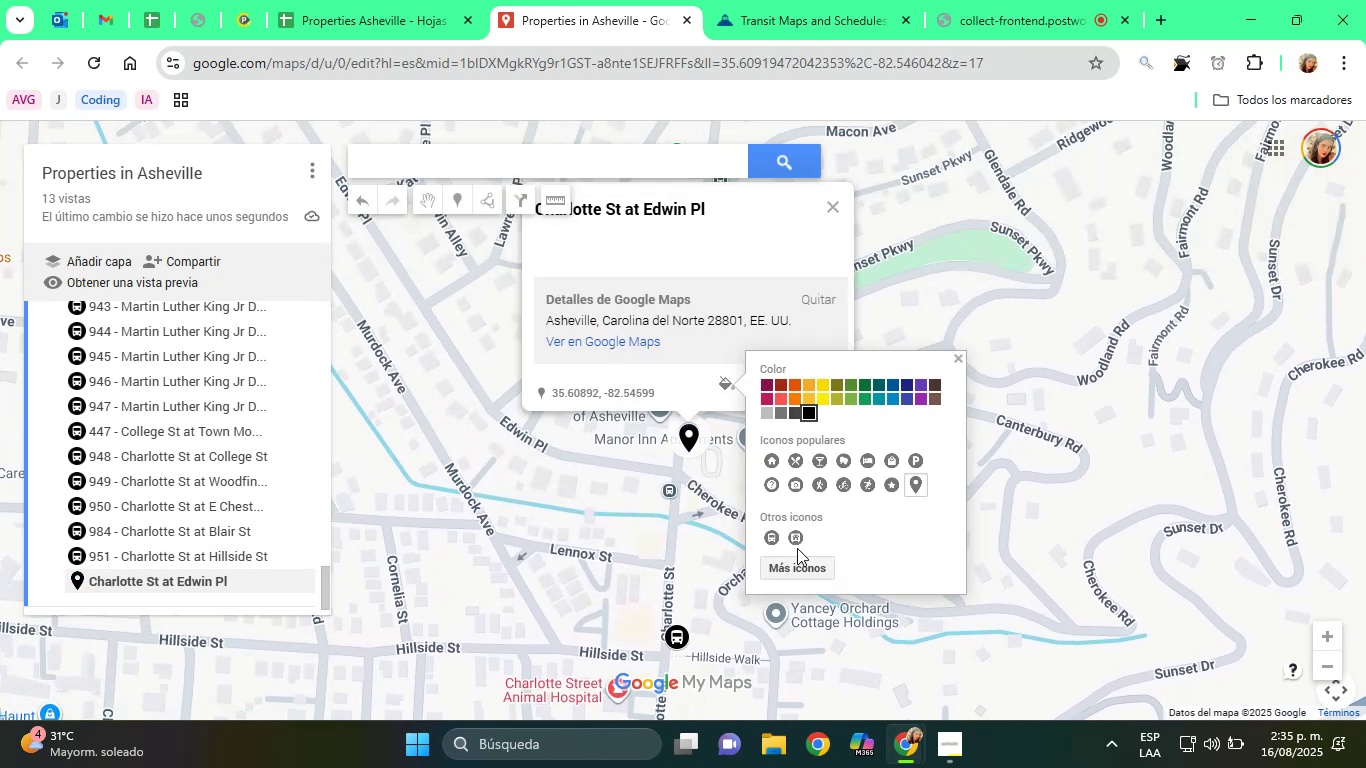 
left_click([798, 543])
 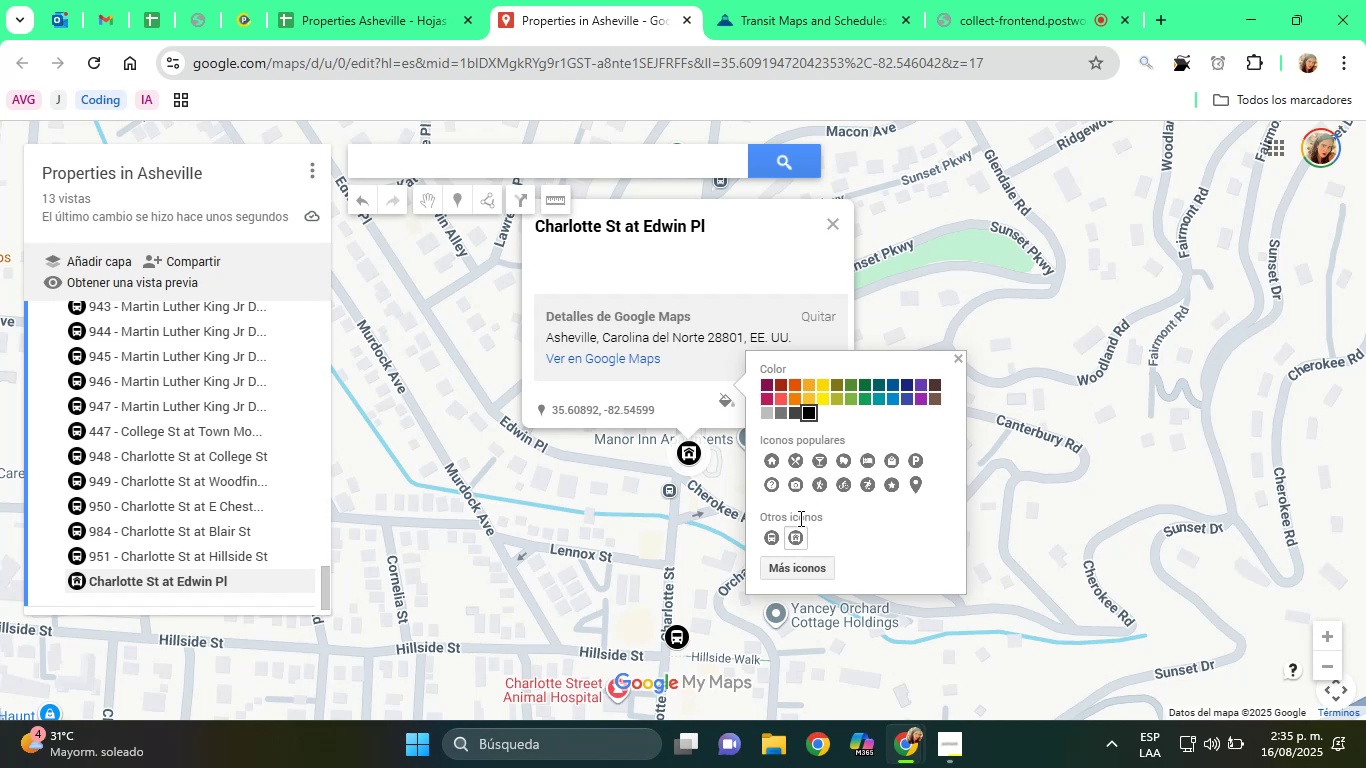 
left_click([803, 538])
 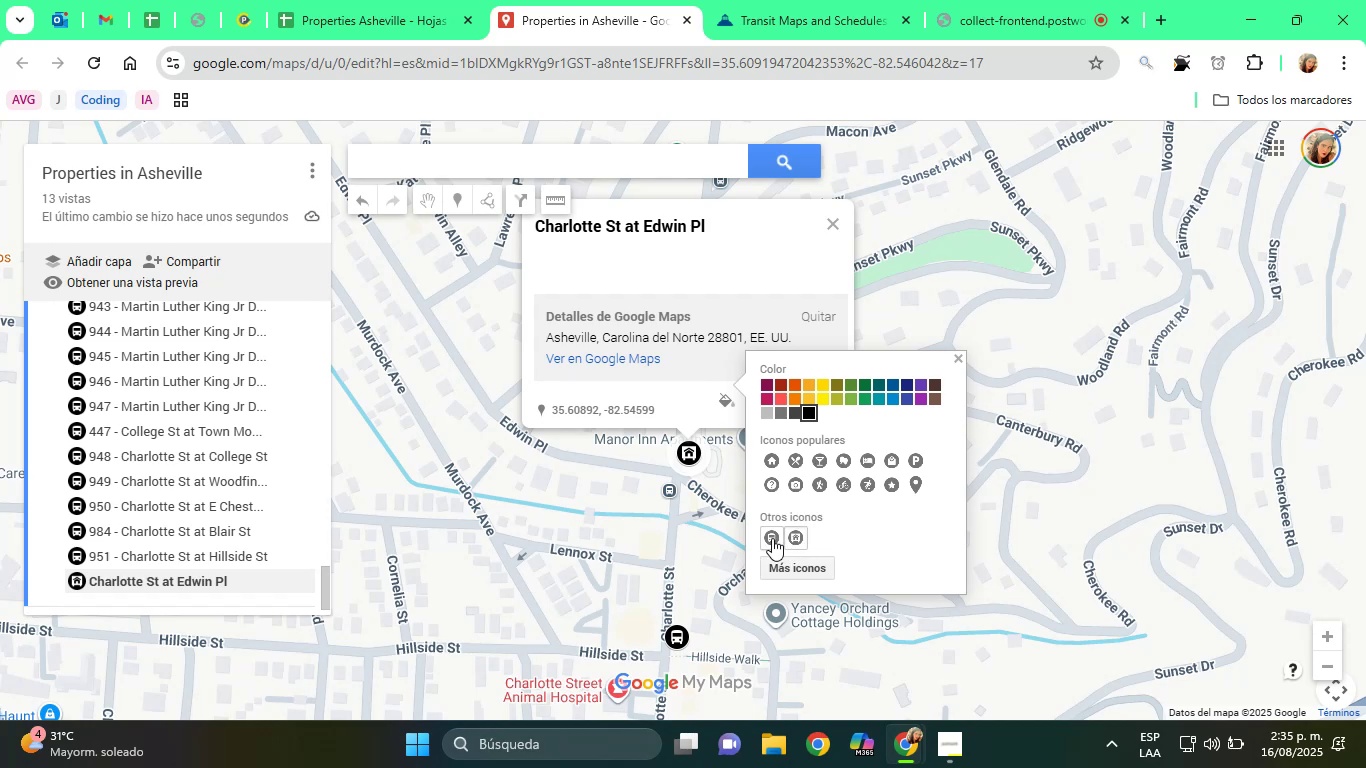 
left_click([772, 538])
 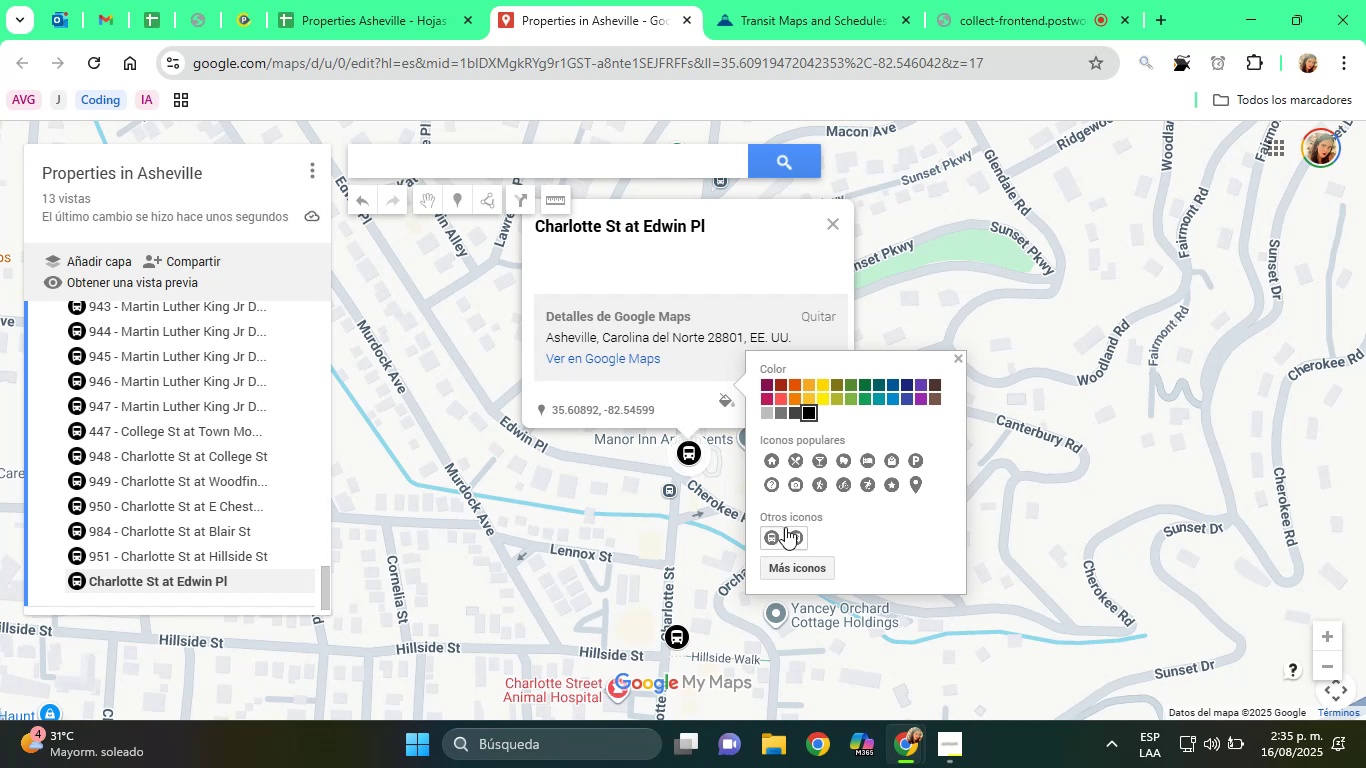 
mouse_move([782, 466])
 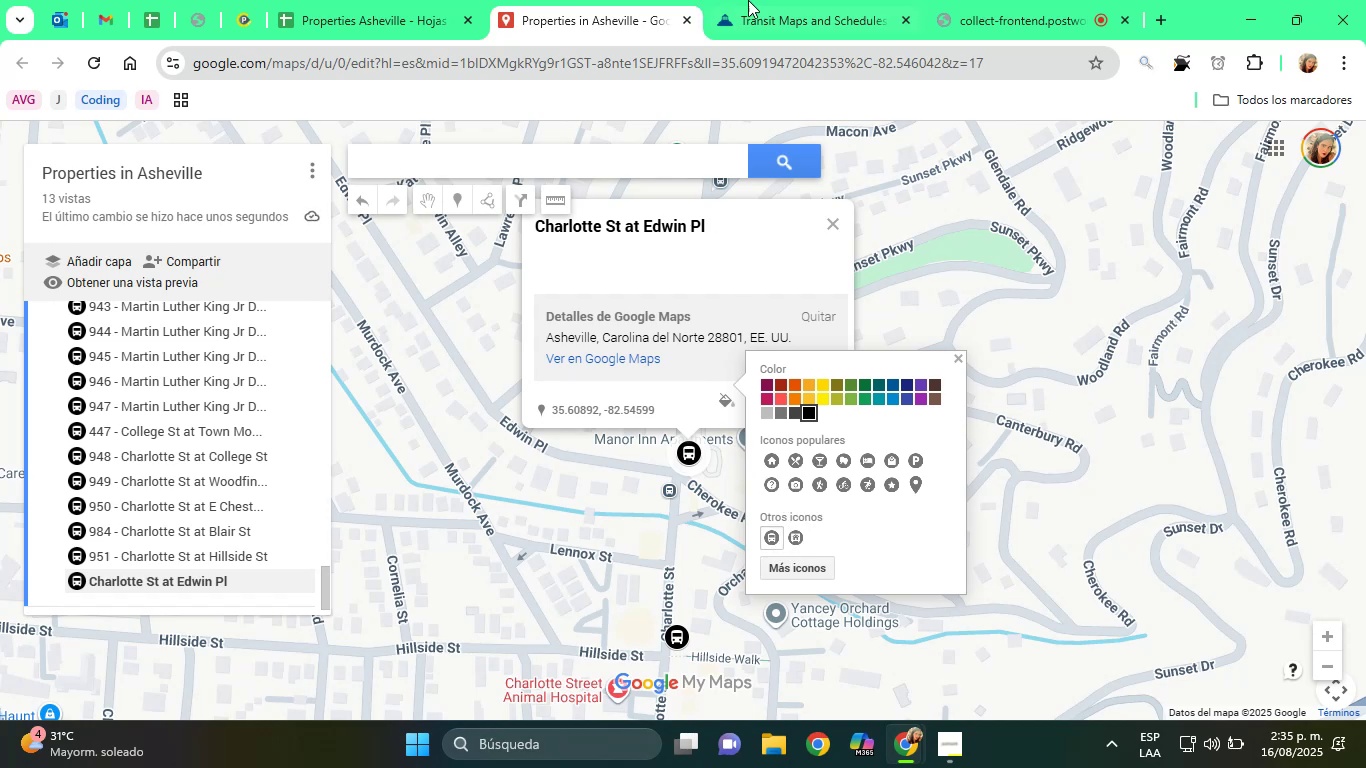 
left_click([777, 0])
 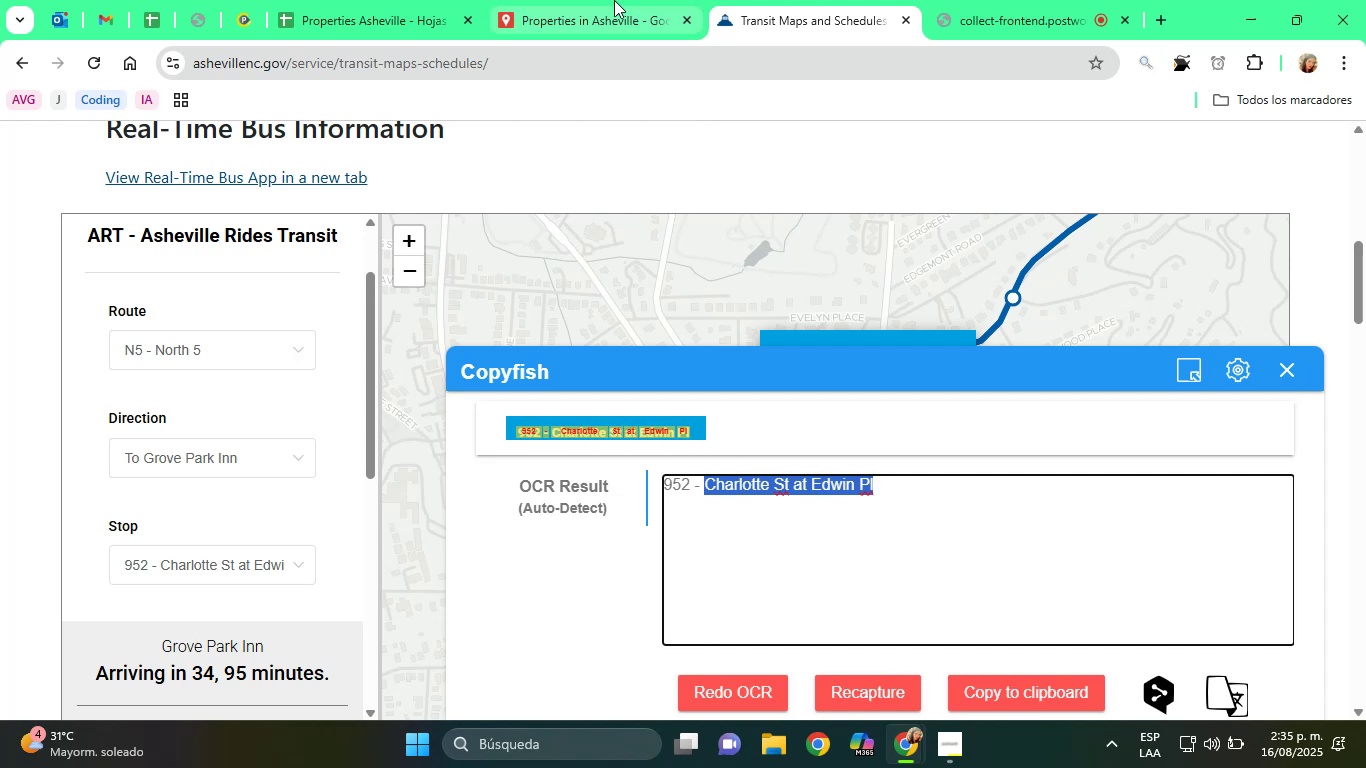 
left_click([609, 0])
 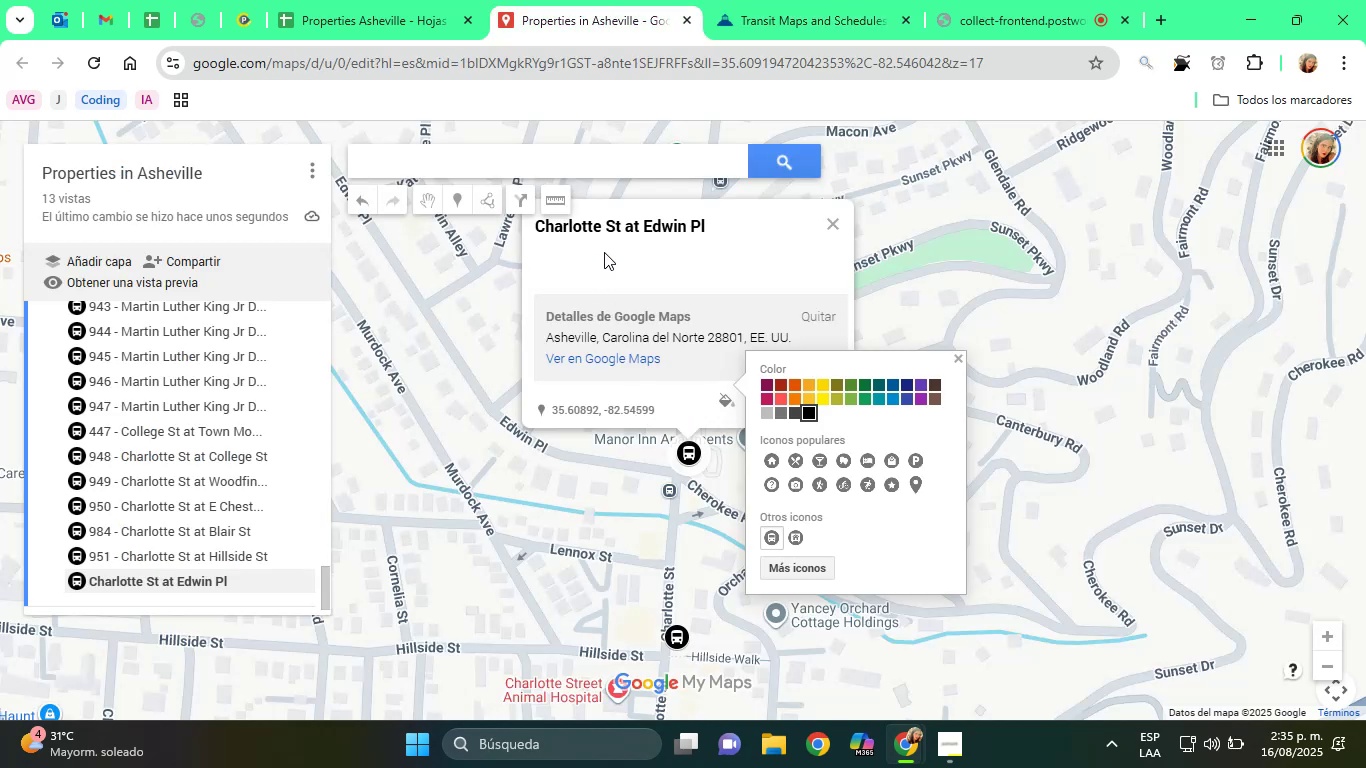 
left_click([653, 276])
 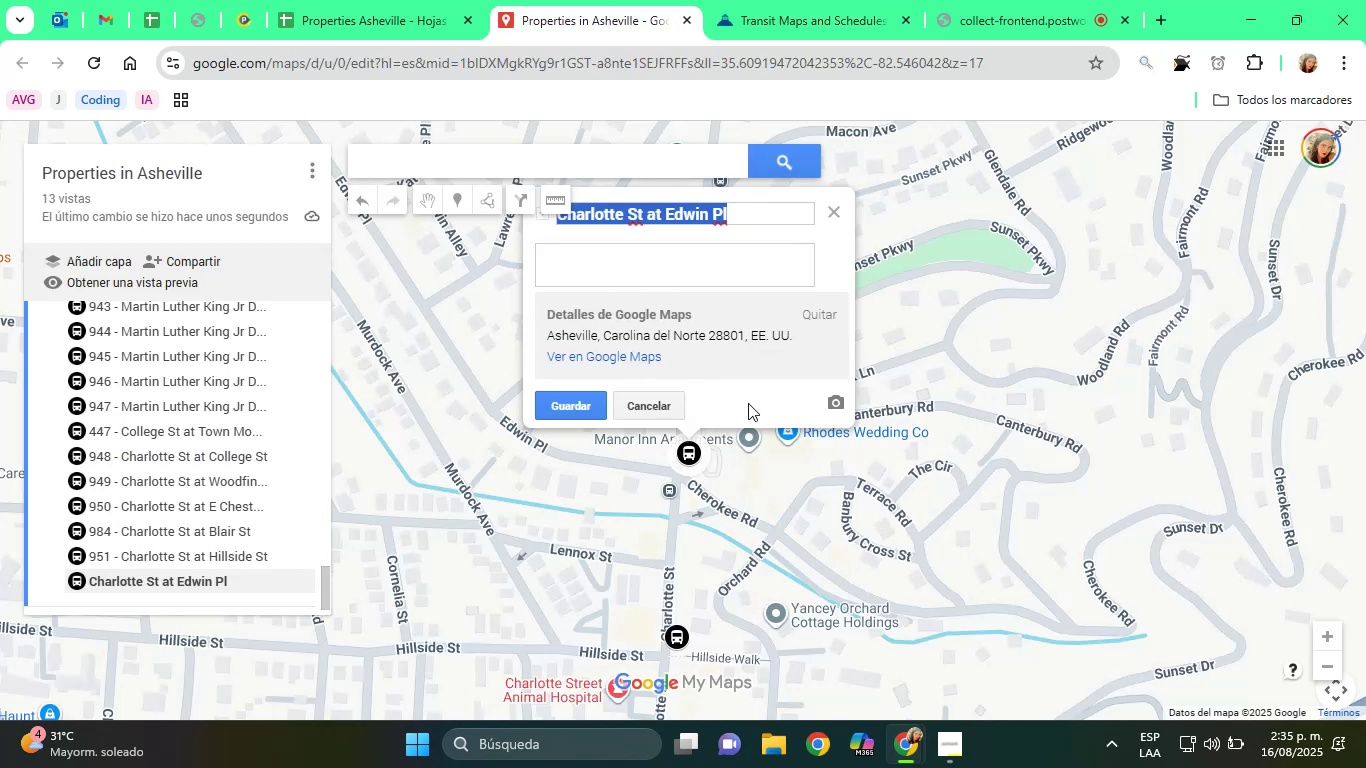 
type([Home]952 . )
key(Backspace)
key(Backspace)
type(- )
key(Tab)
type(Bus Stop)
 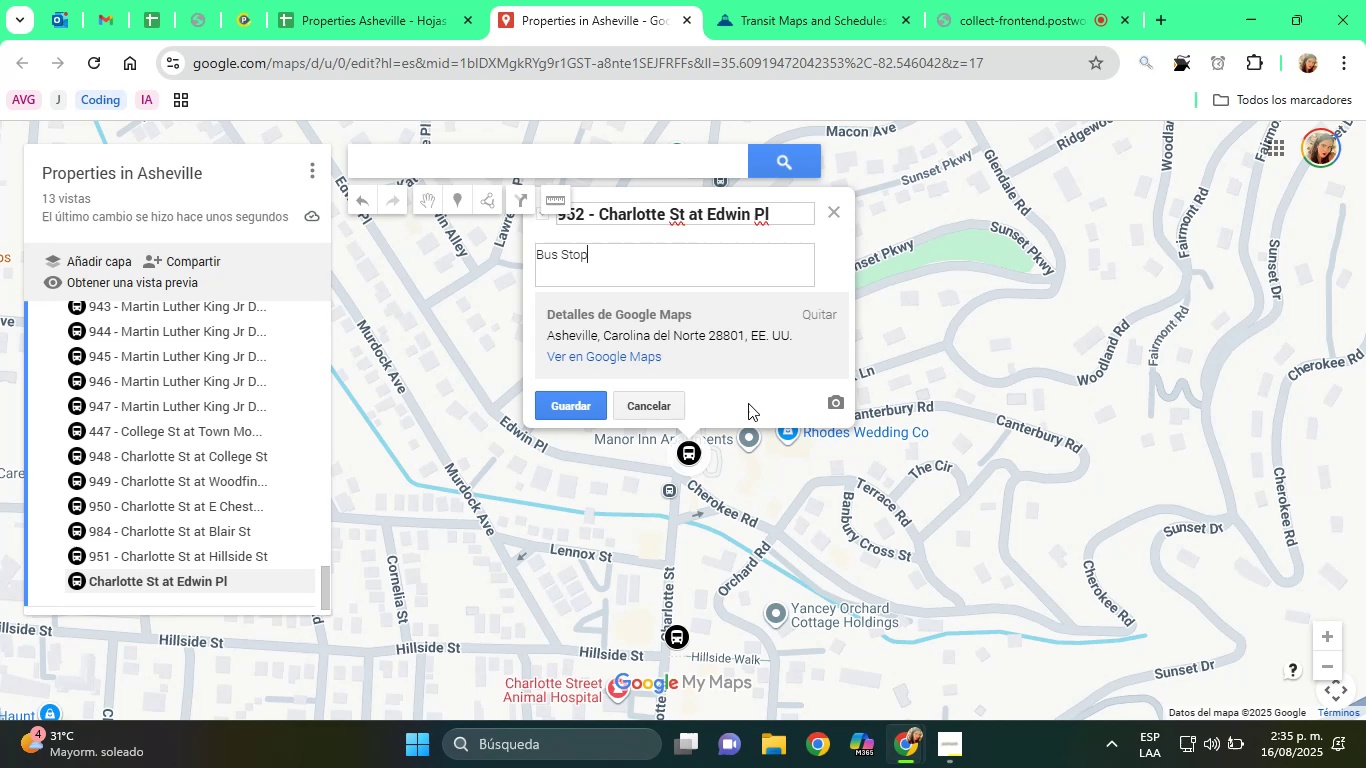 
key(Enter)
 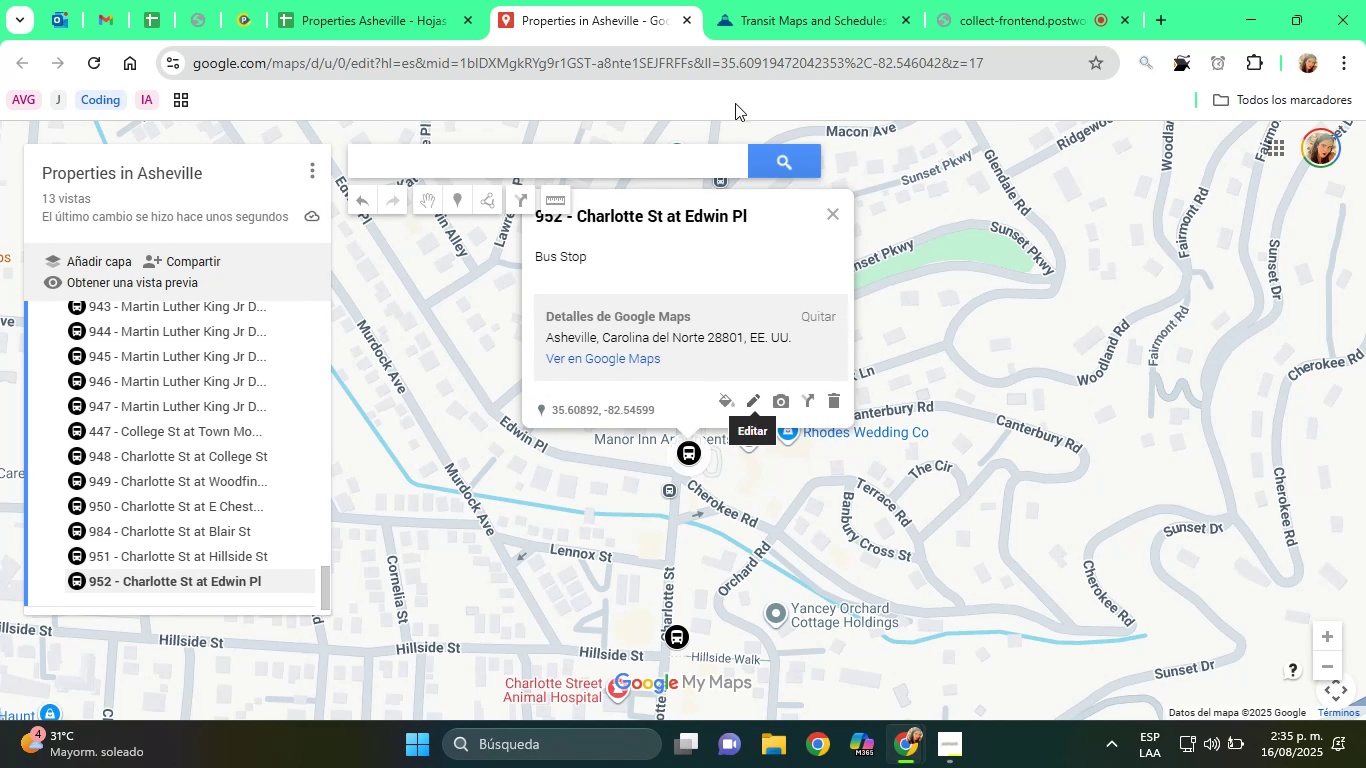 
left_click([747, 15])
 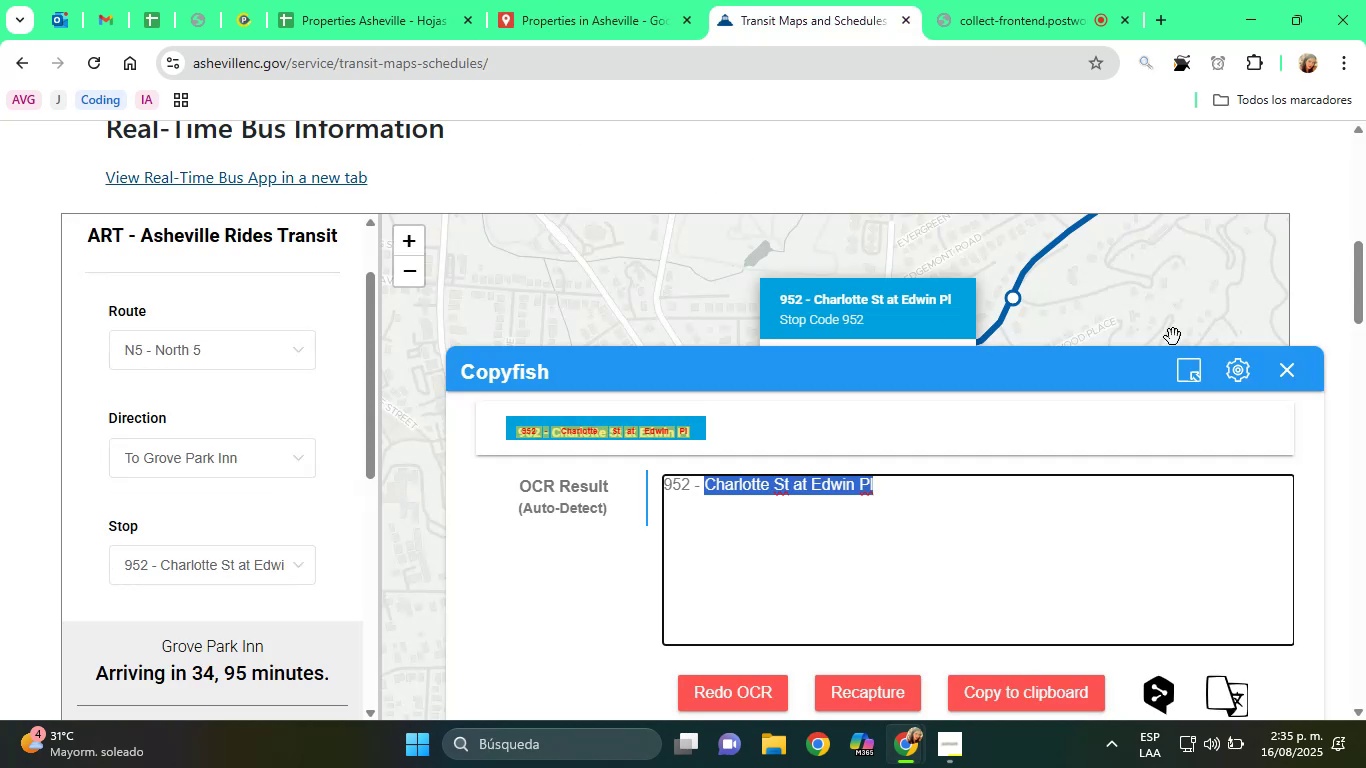 
left_click([1275, 370])
 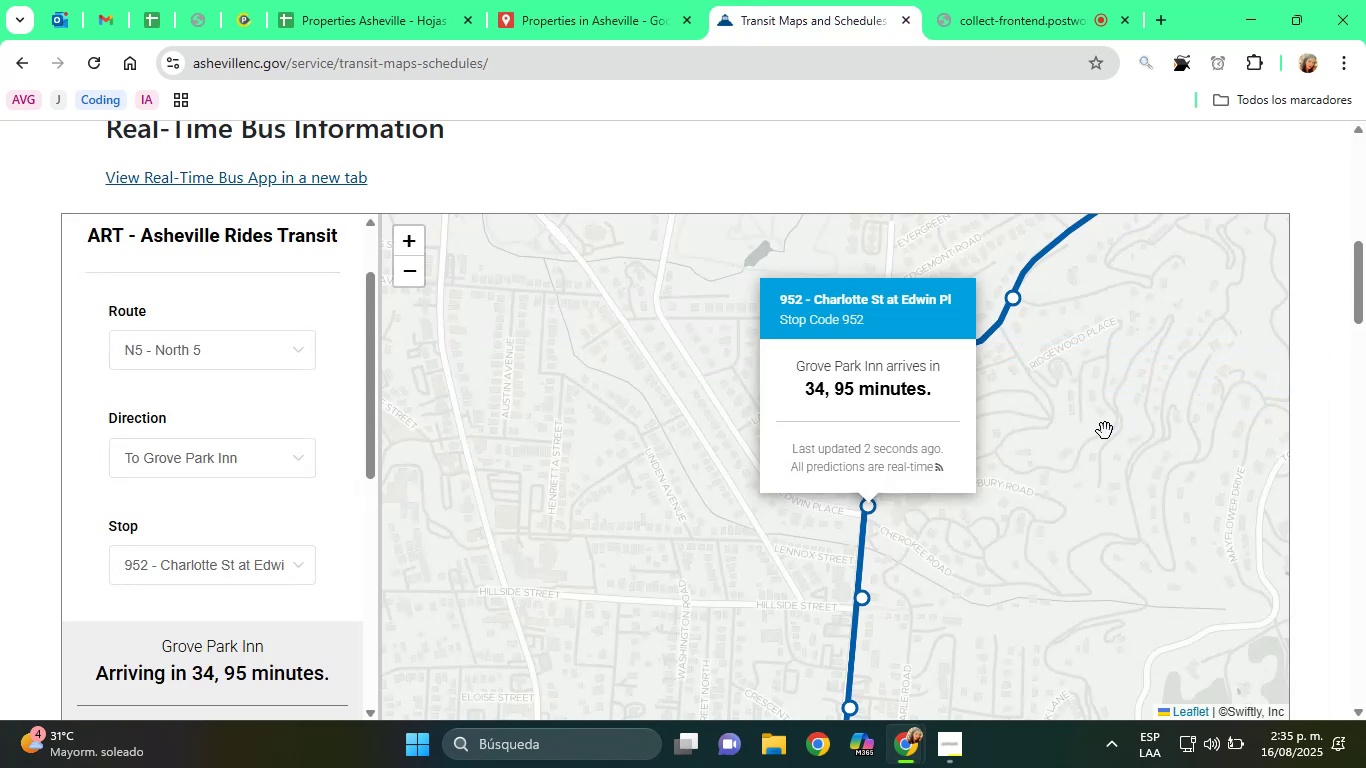 
left_click([1105, 431])
 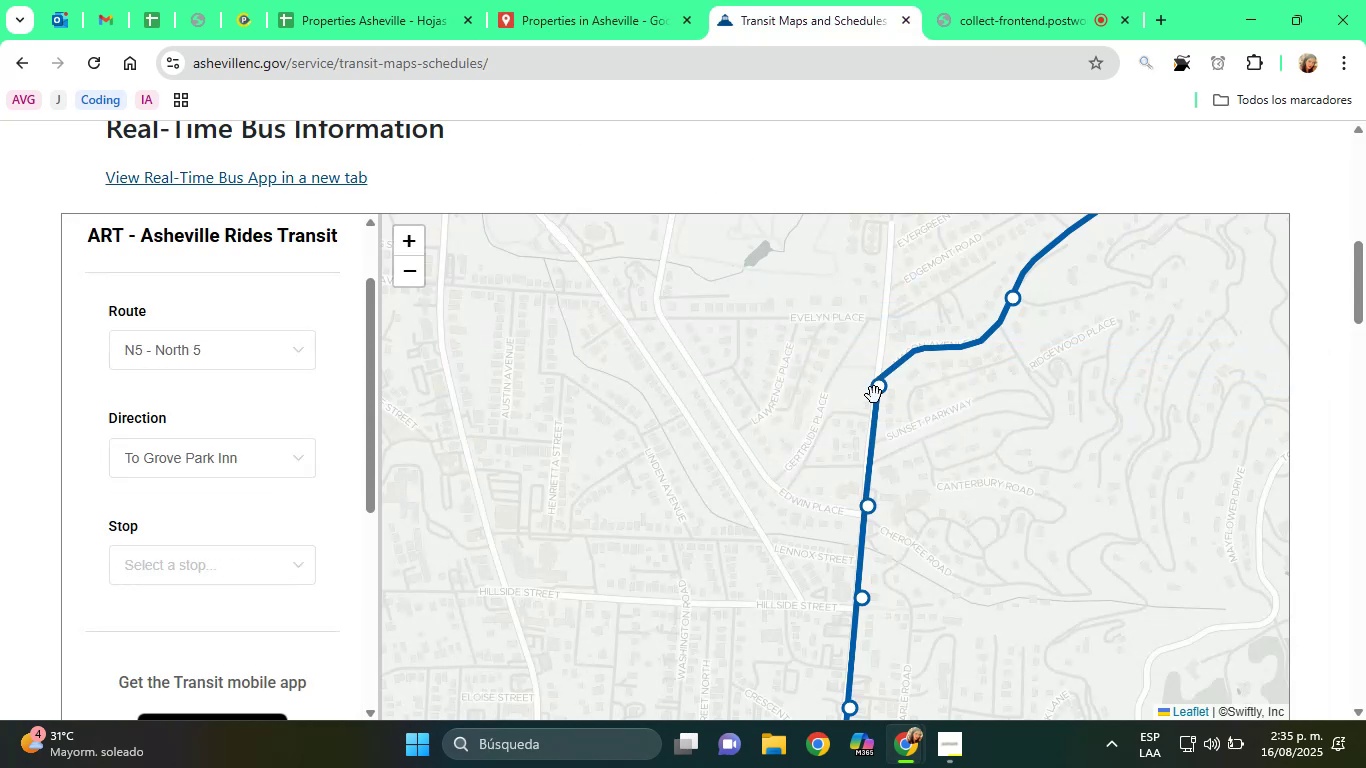 
left_click([874, 395])
 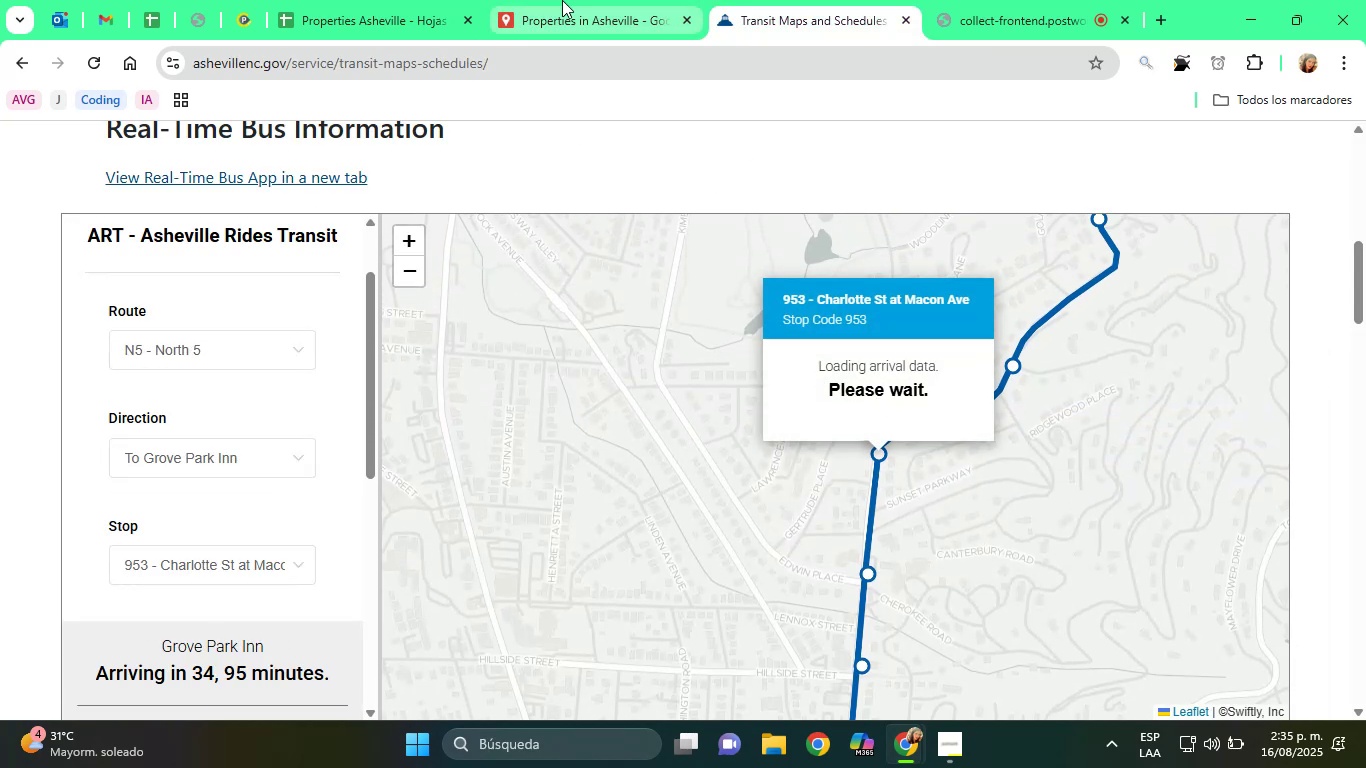 
left_click([415, 0])
 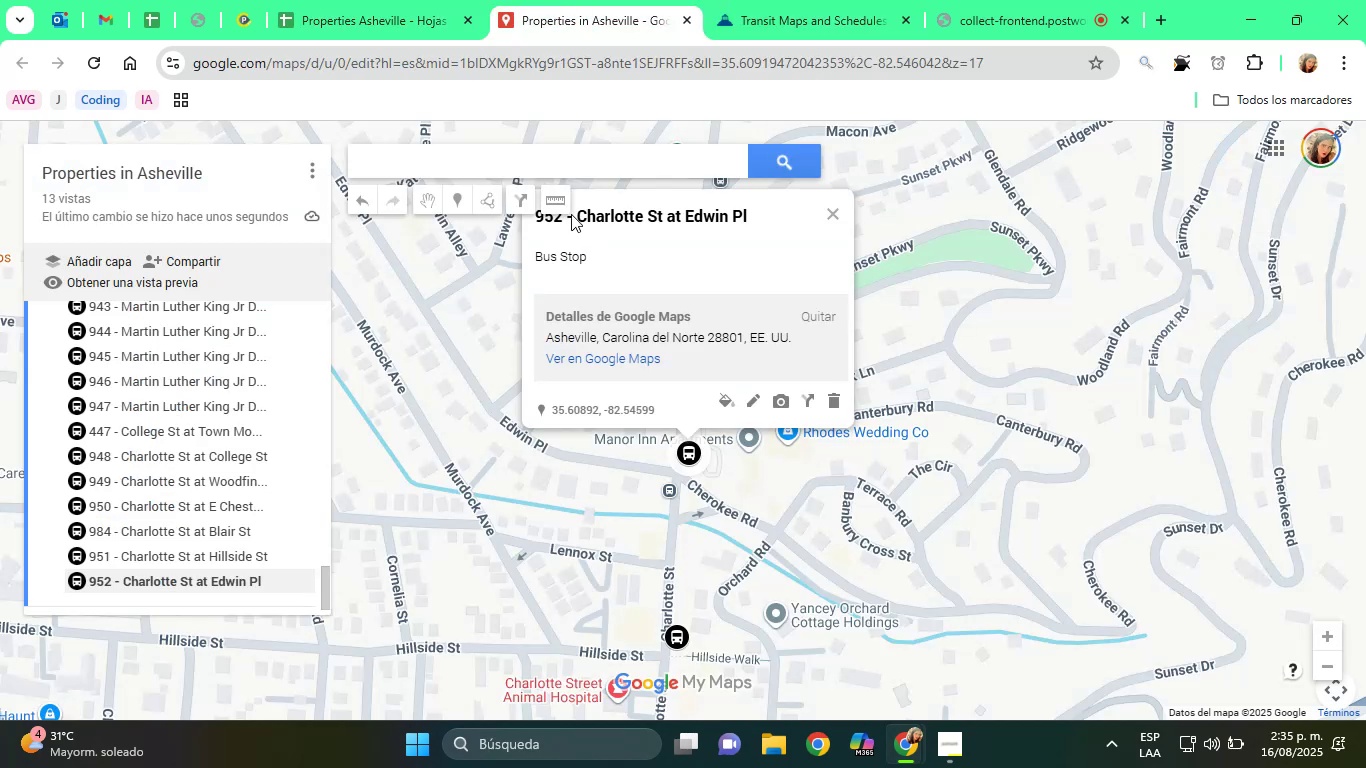 
scroll: coordinate [261, 432], scroll_direction: down, amount: 1.0
 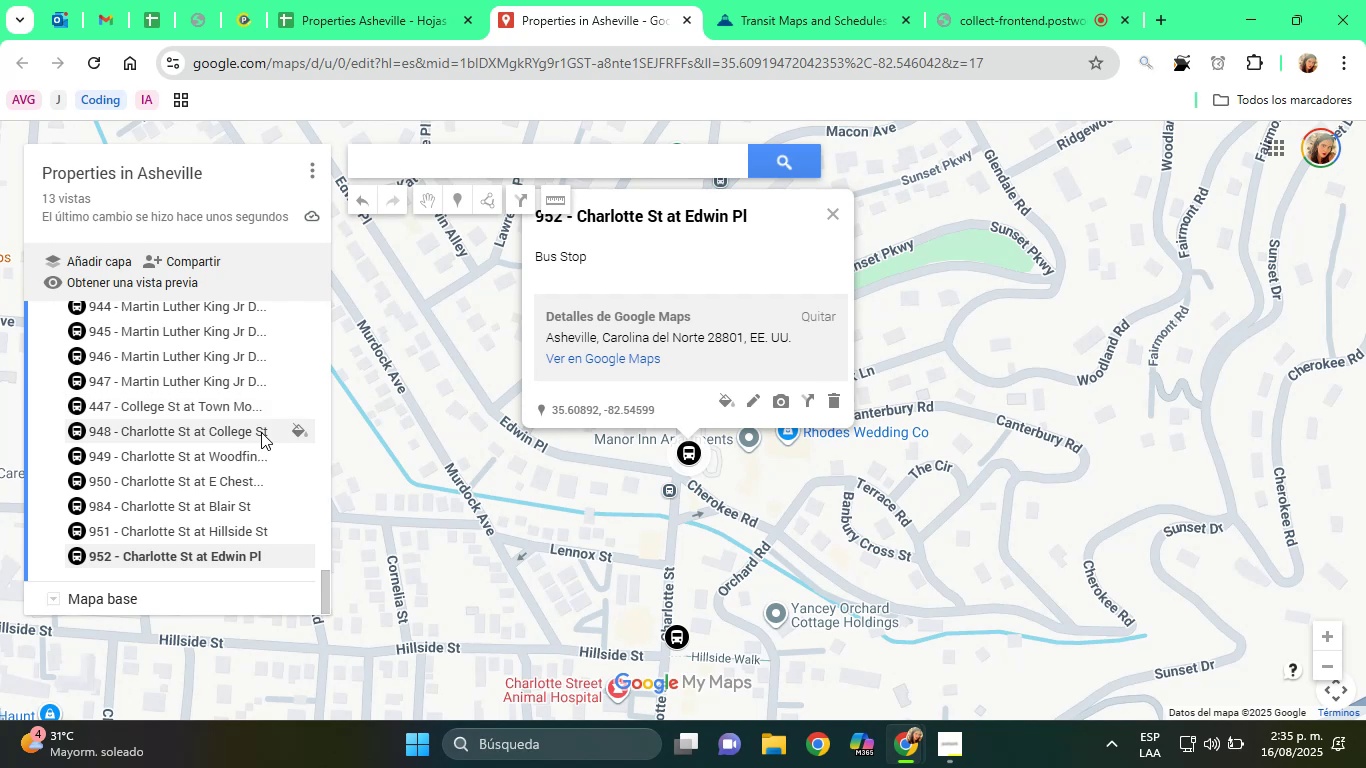 
scroll: coordinate [243, 439], scroll_direction: up, amount: 2.0
 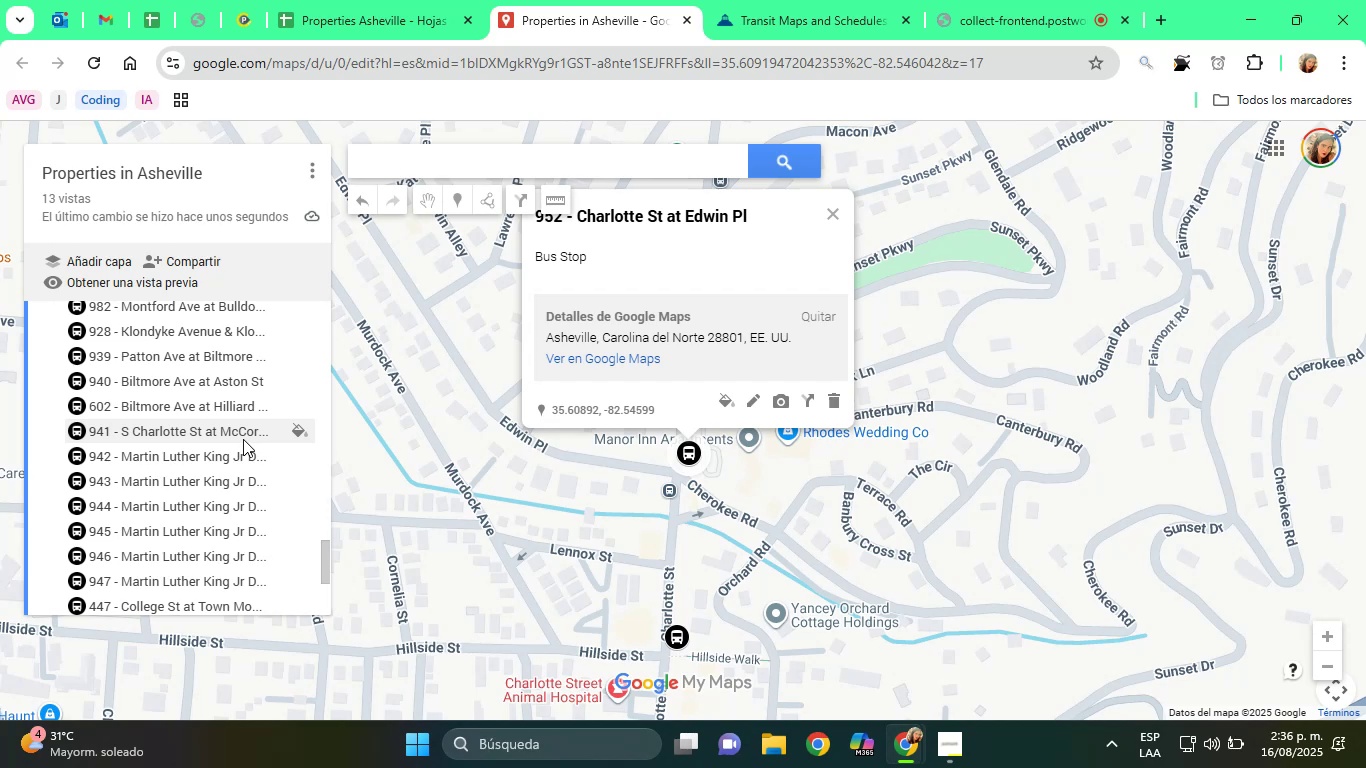 
wait(52.77)
 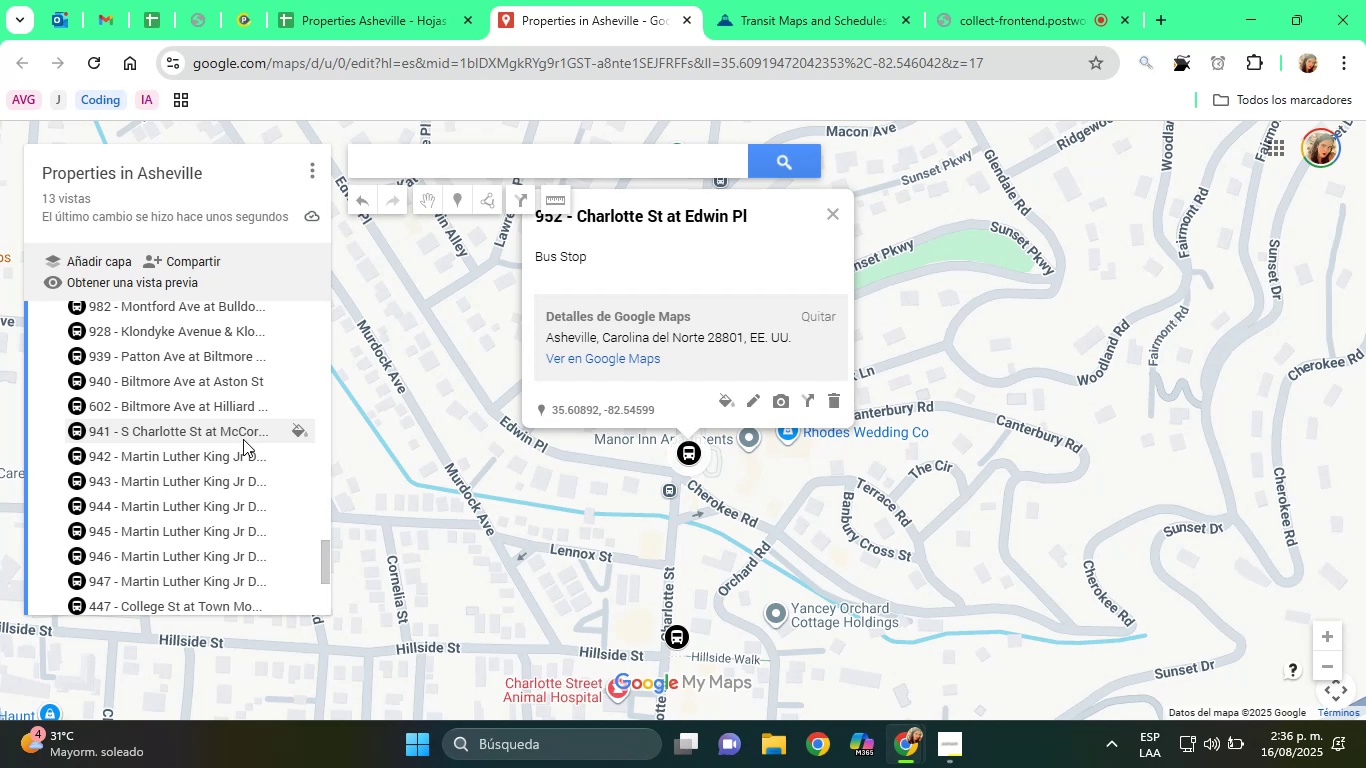 
left_click([813, 0])
 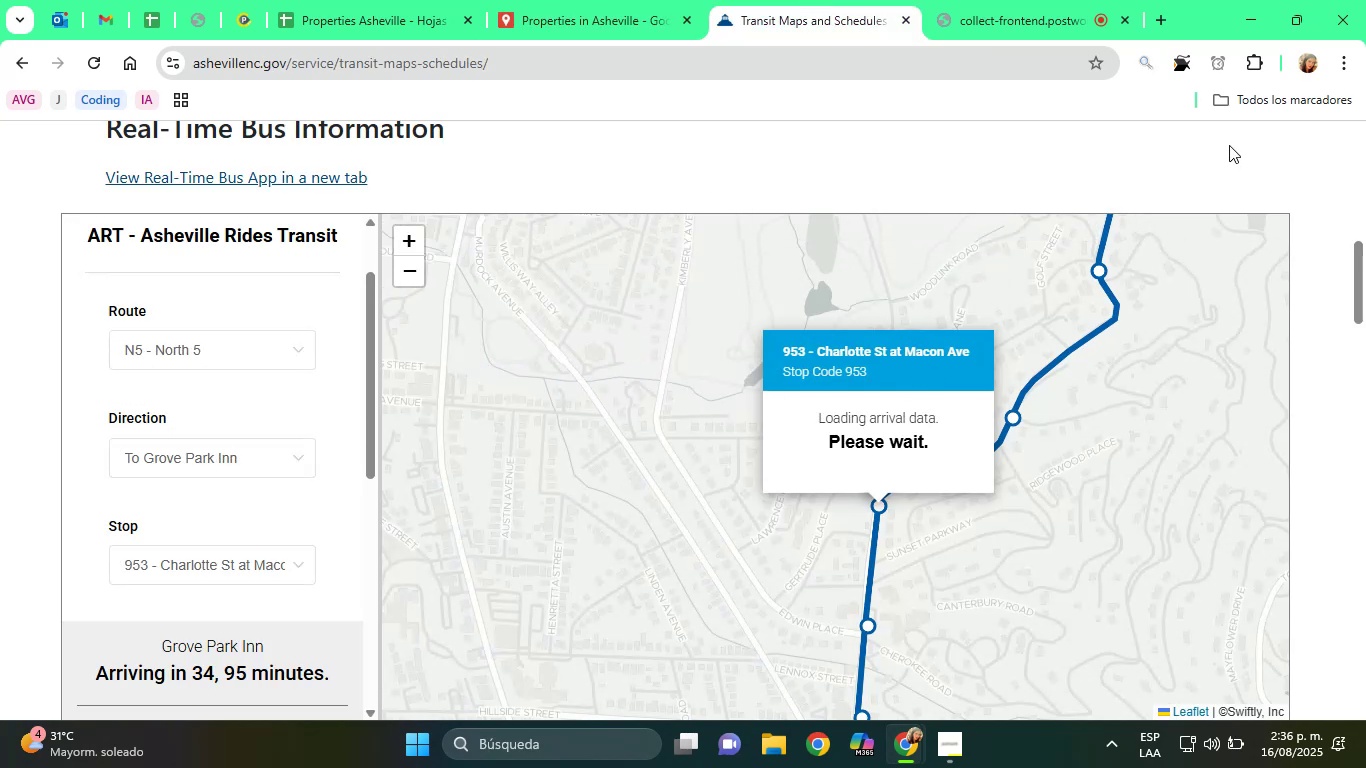 
left_click([1189, 65])
 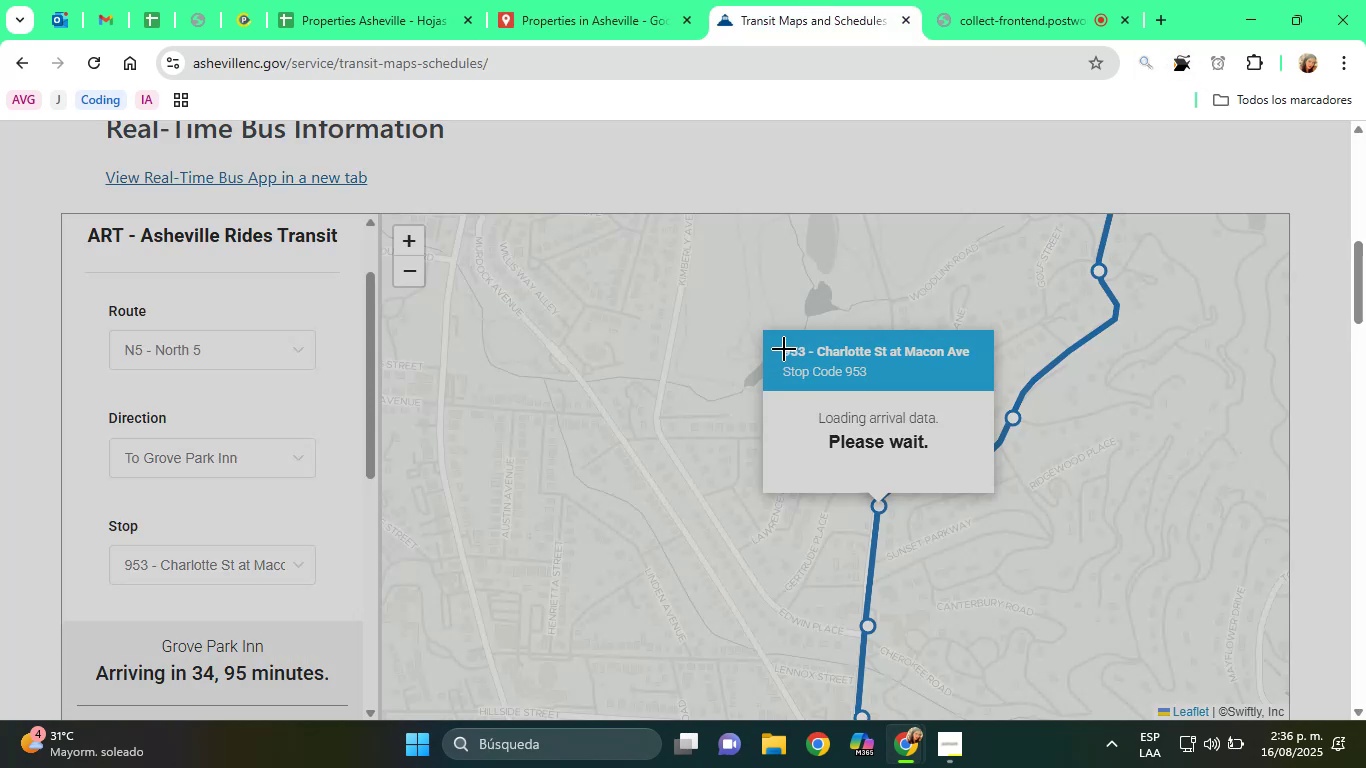 
left_click_drag(start_coordinate=[774, 337], to_coordinate=[979, 367])
 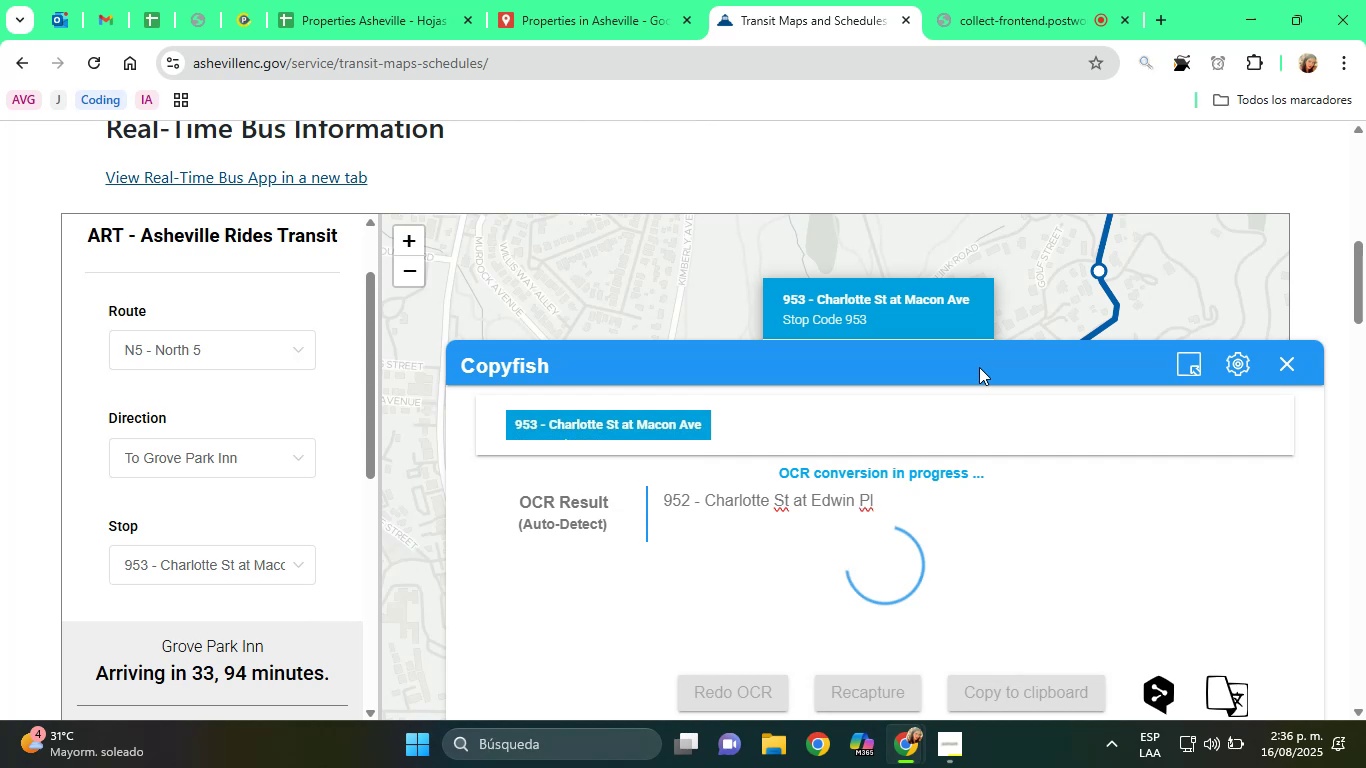 
wait(16.45)
 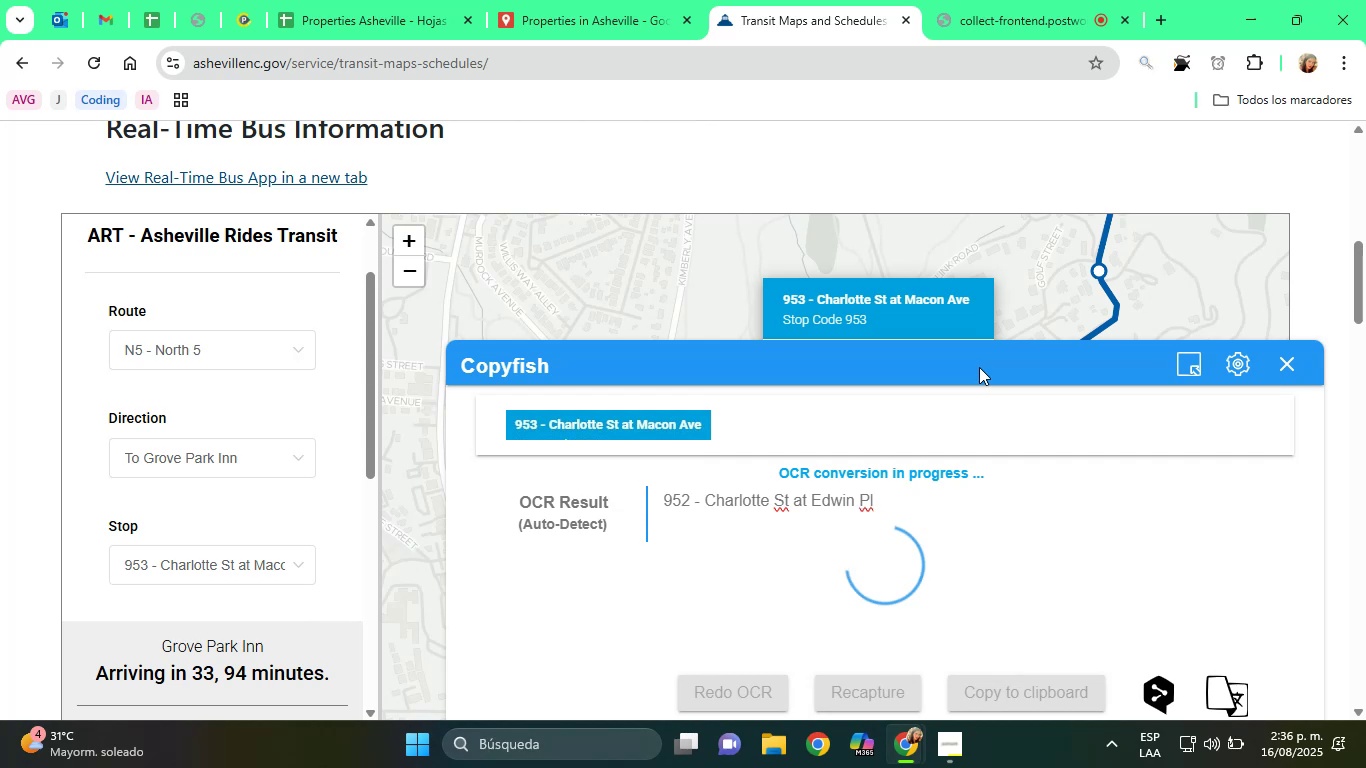 
left_click_drag(start_coordinate=[710, 498], to_coordinate=[923, 503])
 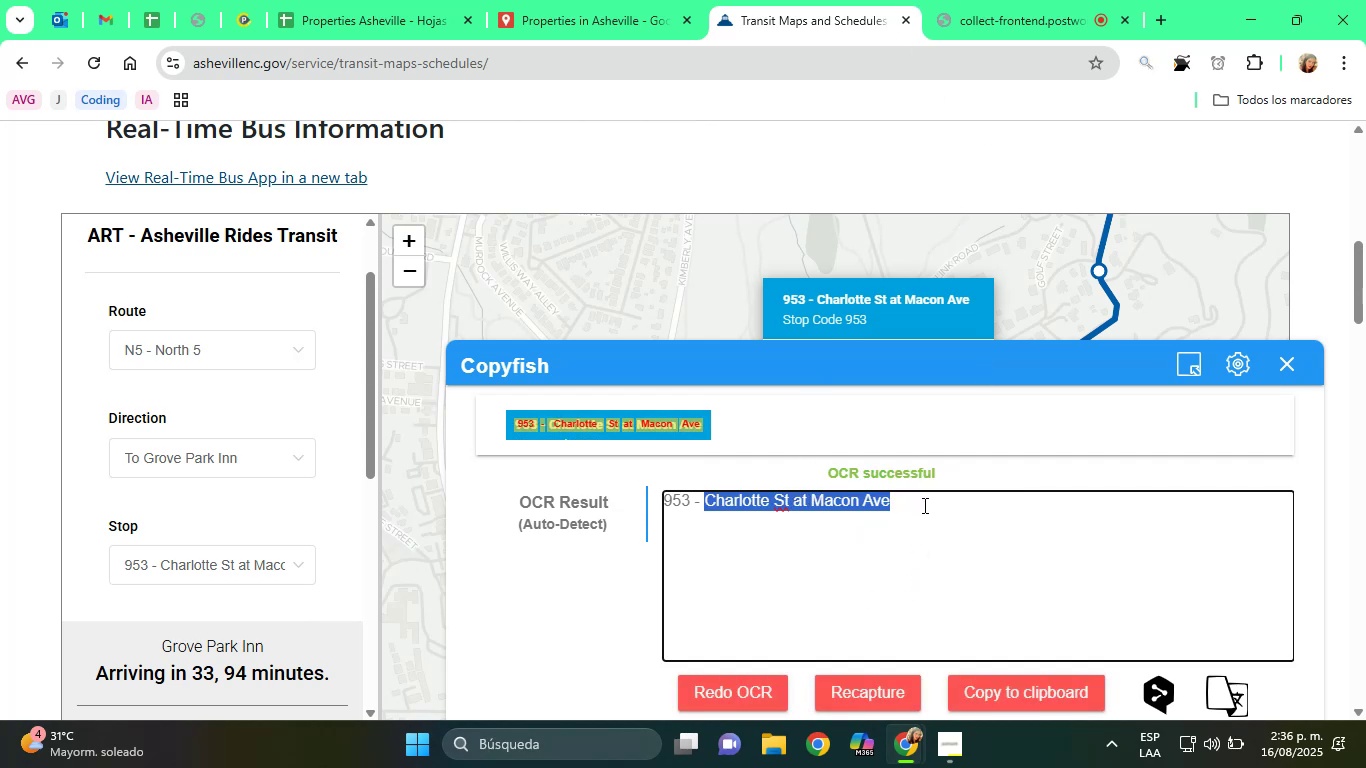 
key(Control+C)
 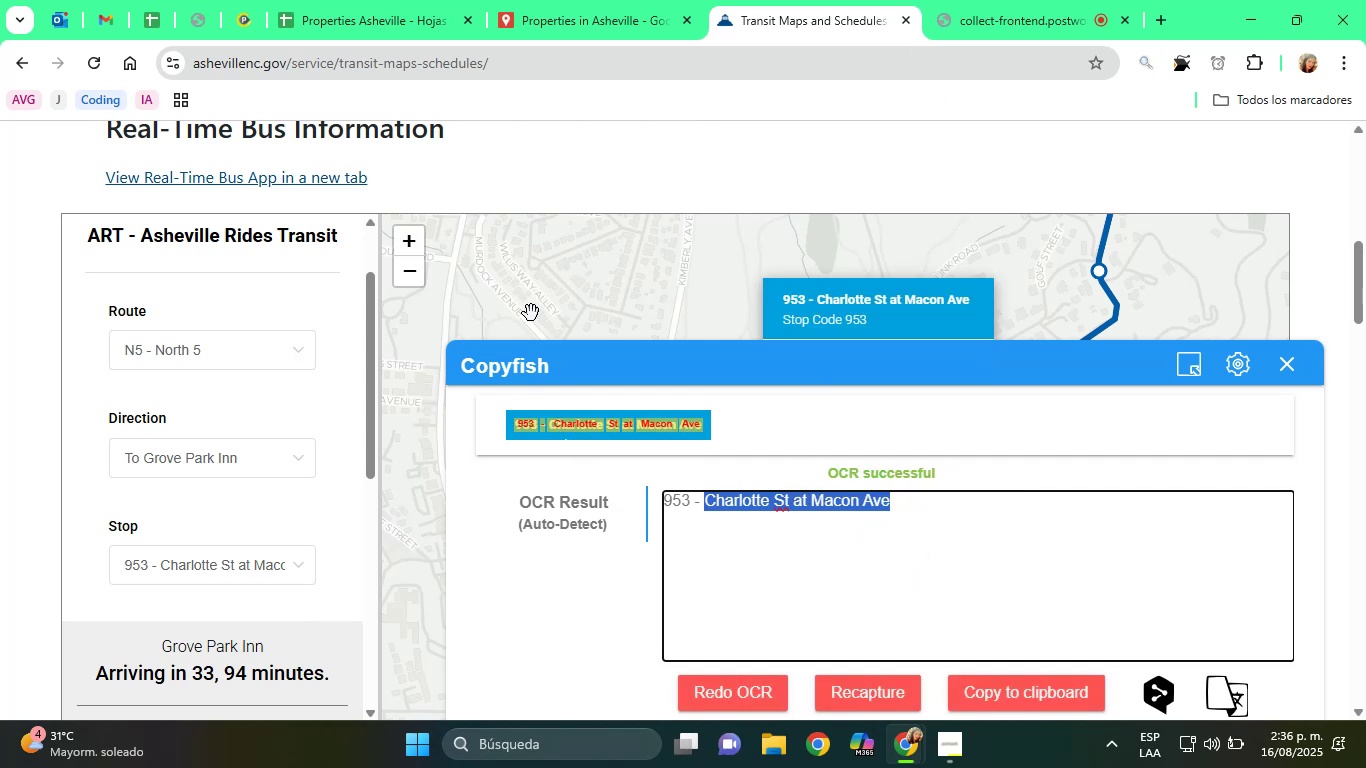 
left_click([395, 0])
 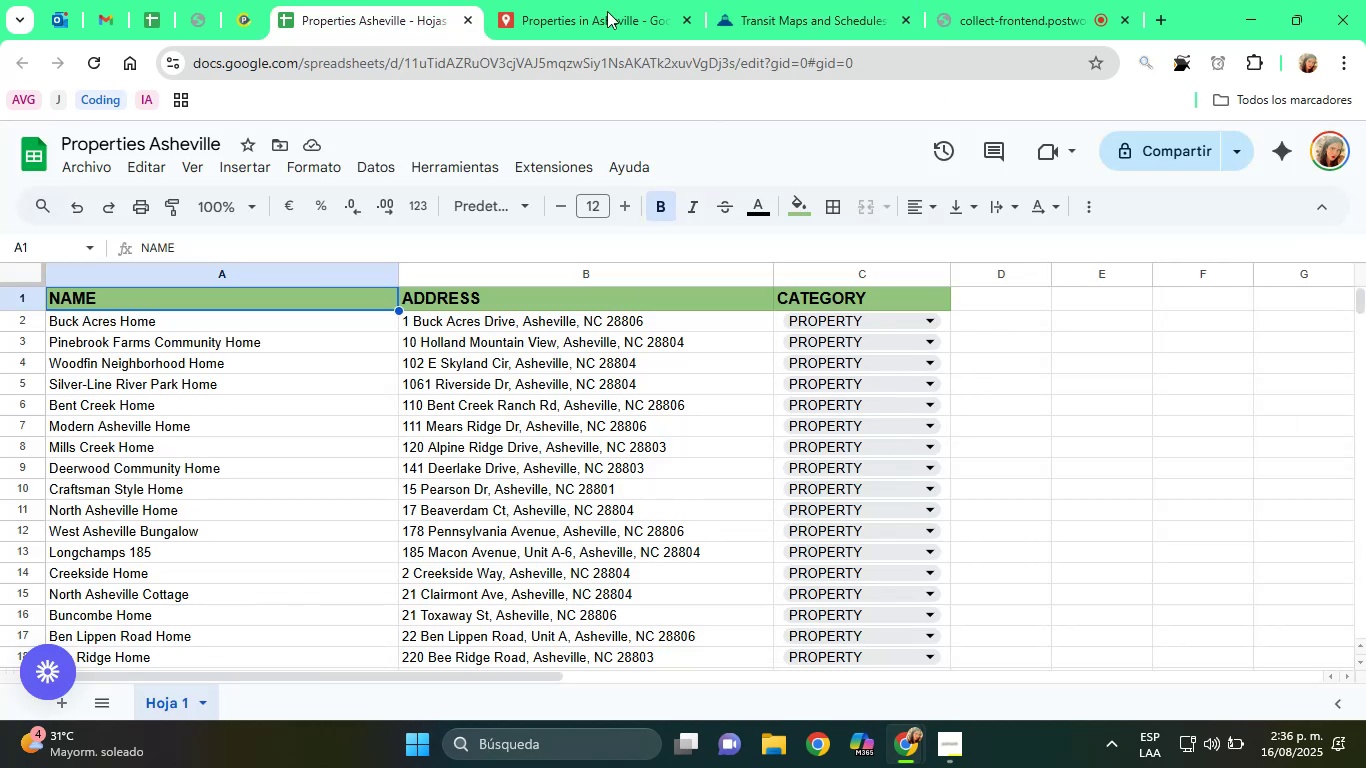 
left_click([600, 0])
 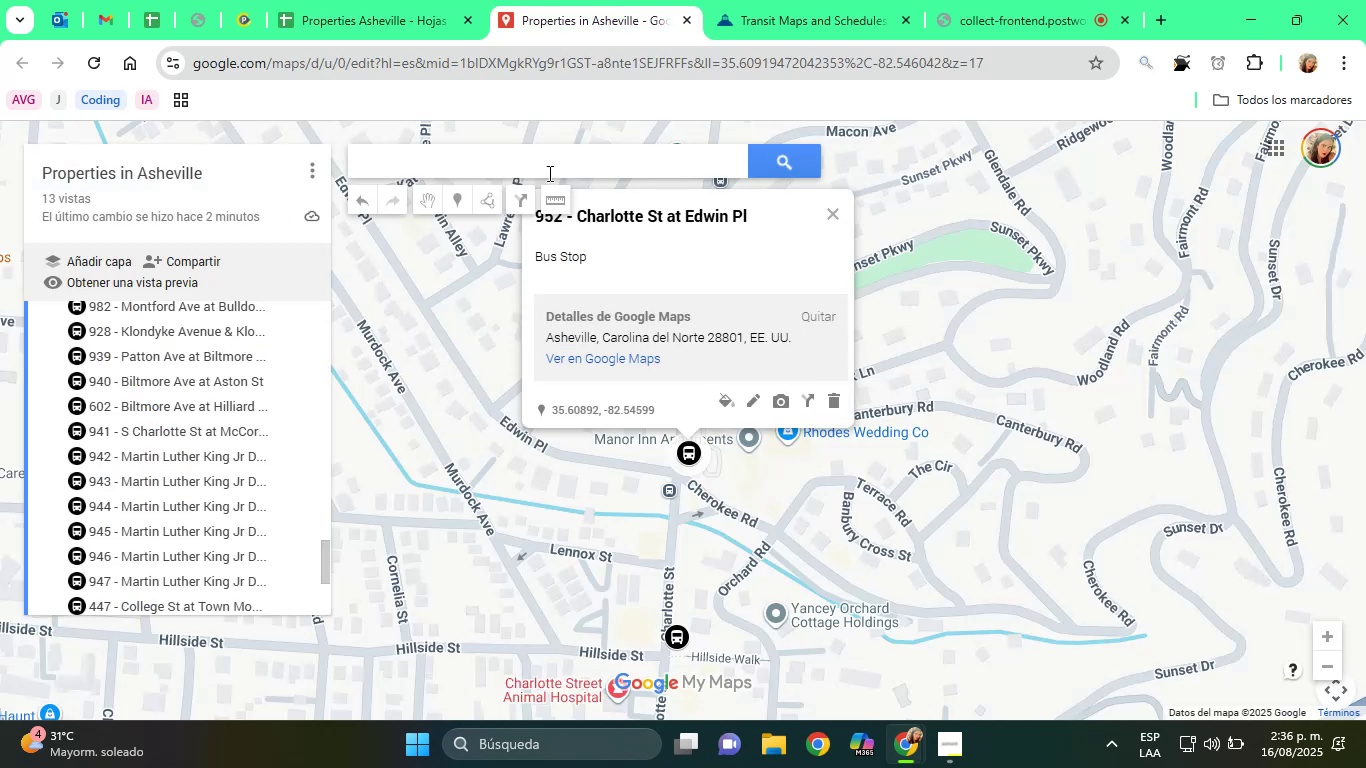 
right_click([548, 162])
 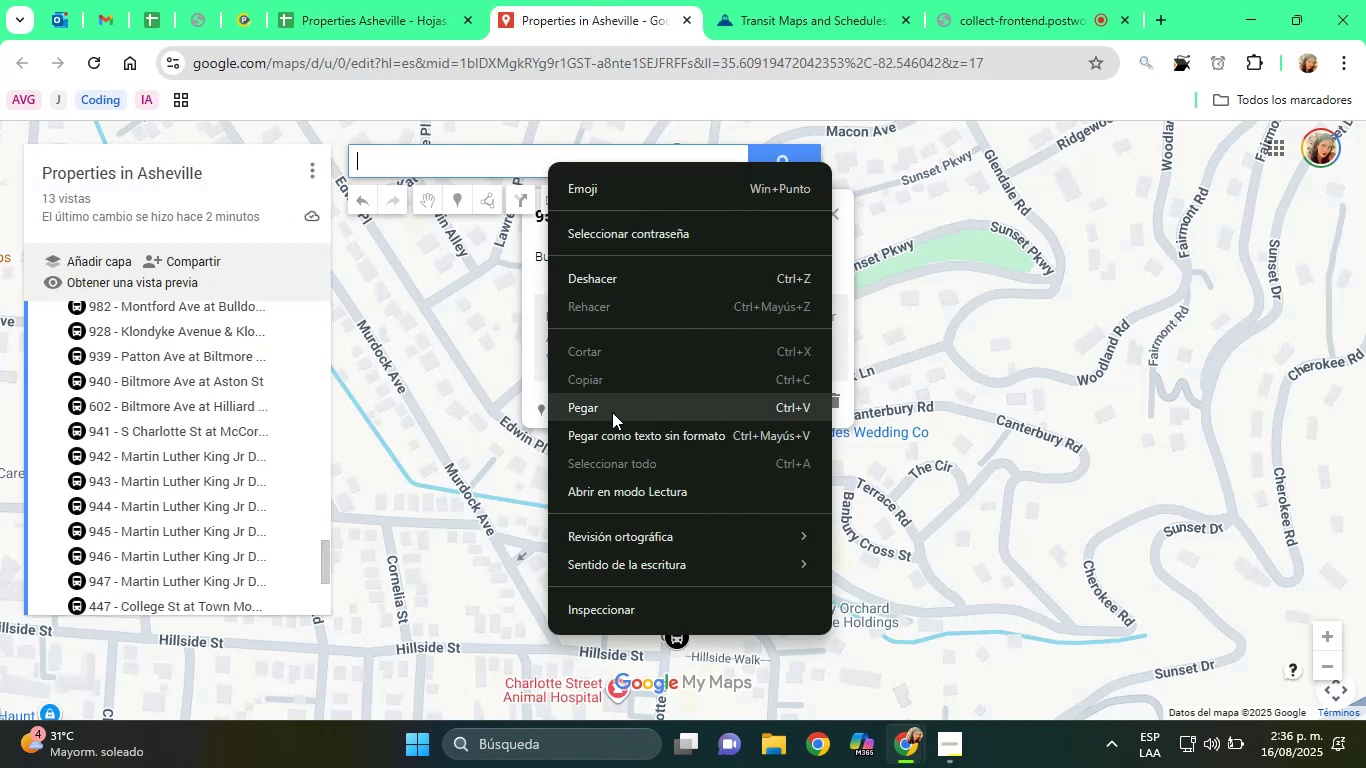 
left_click([612, 412])
 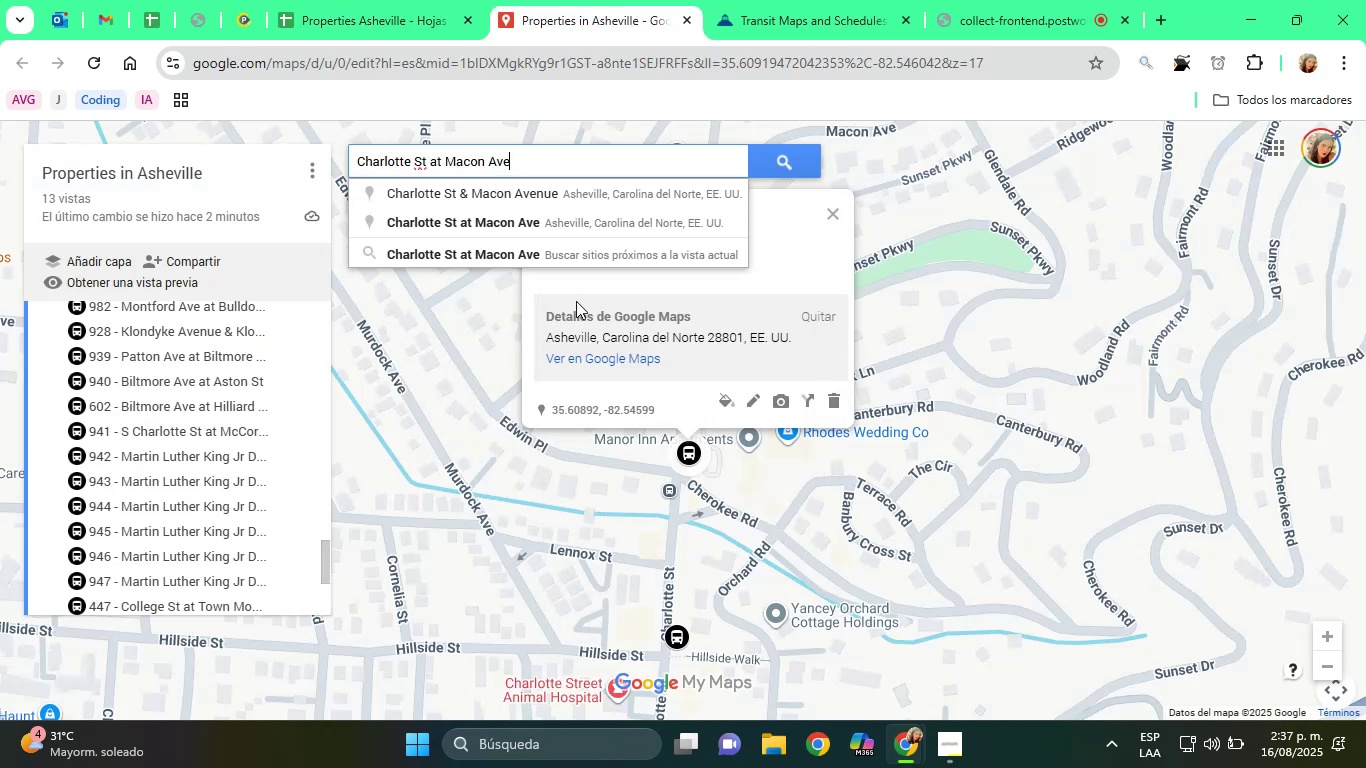 
left_click([541, 217])
 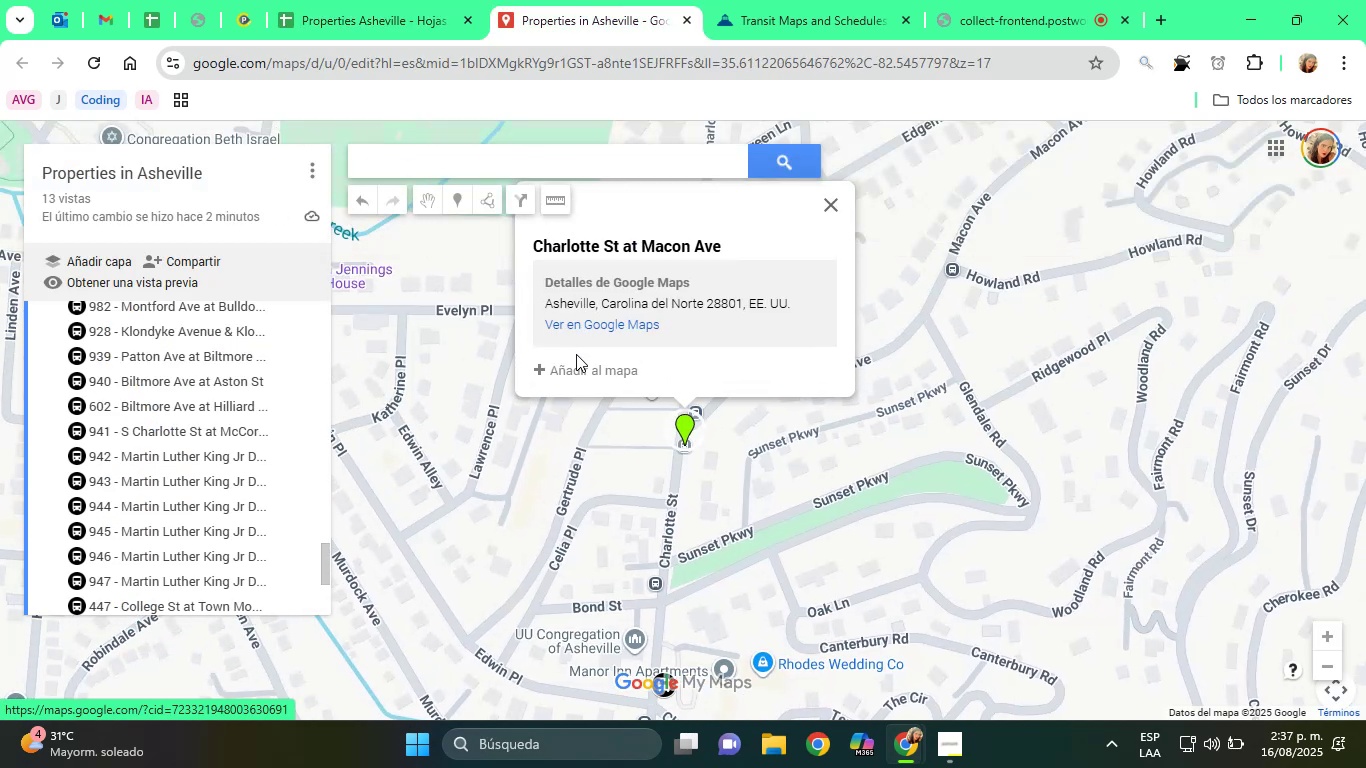 
left_click([575, 372])
 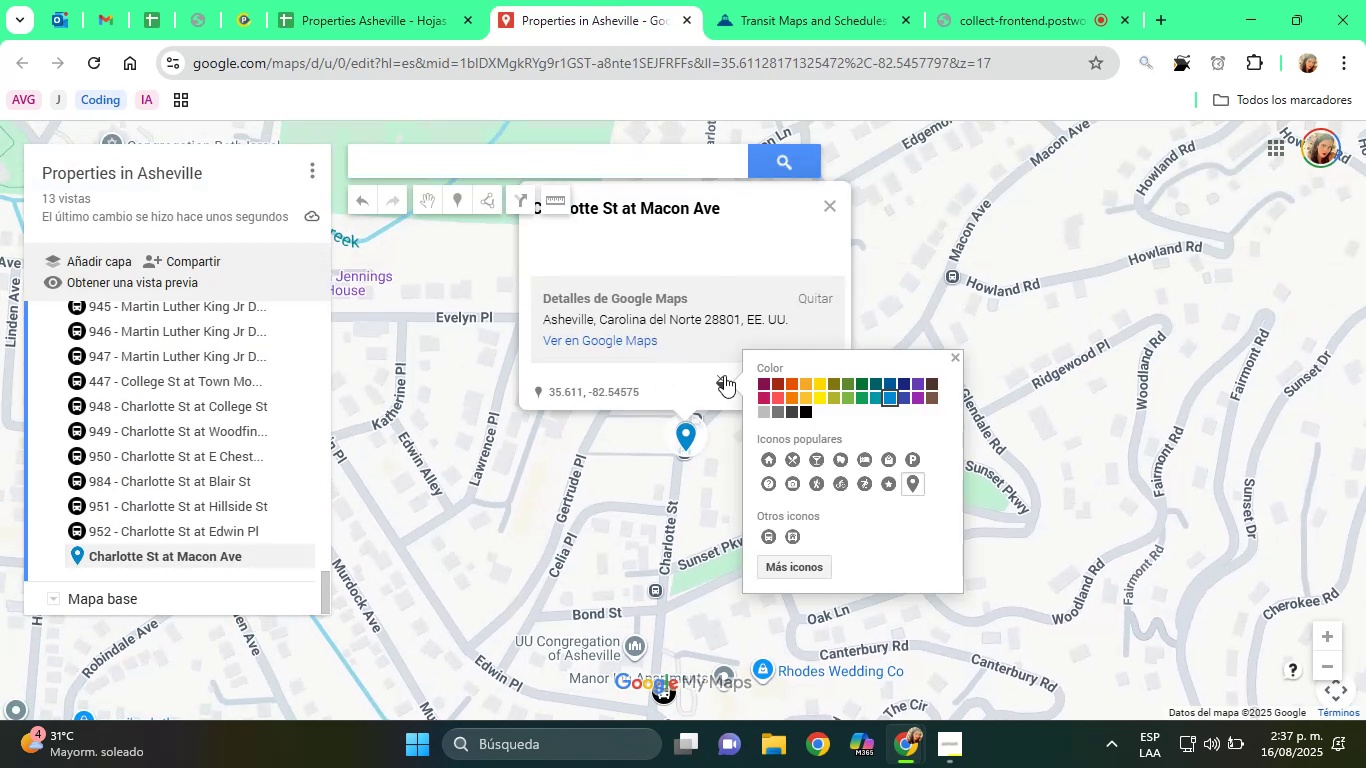 
left_click([811, 412])
 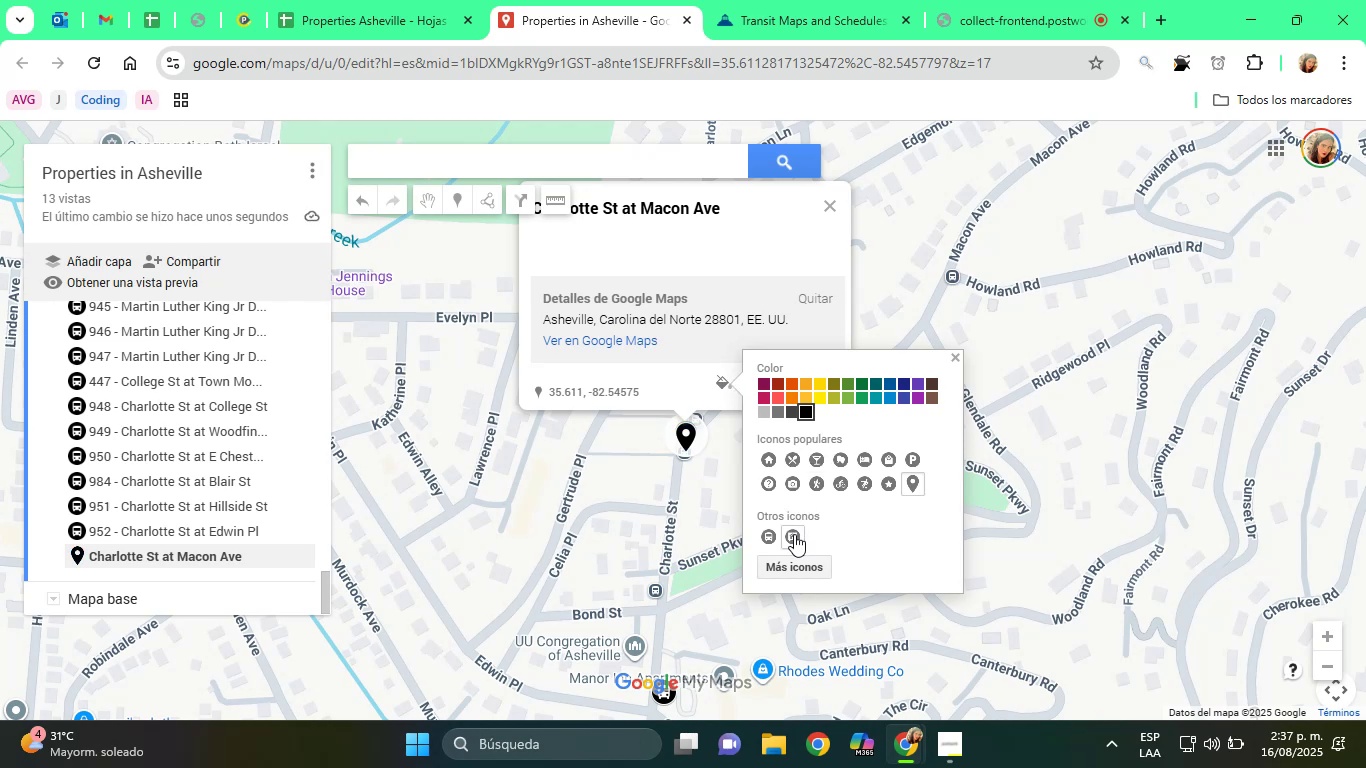 
left_click([772, 534])
 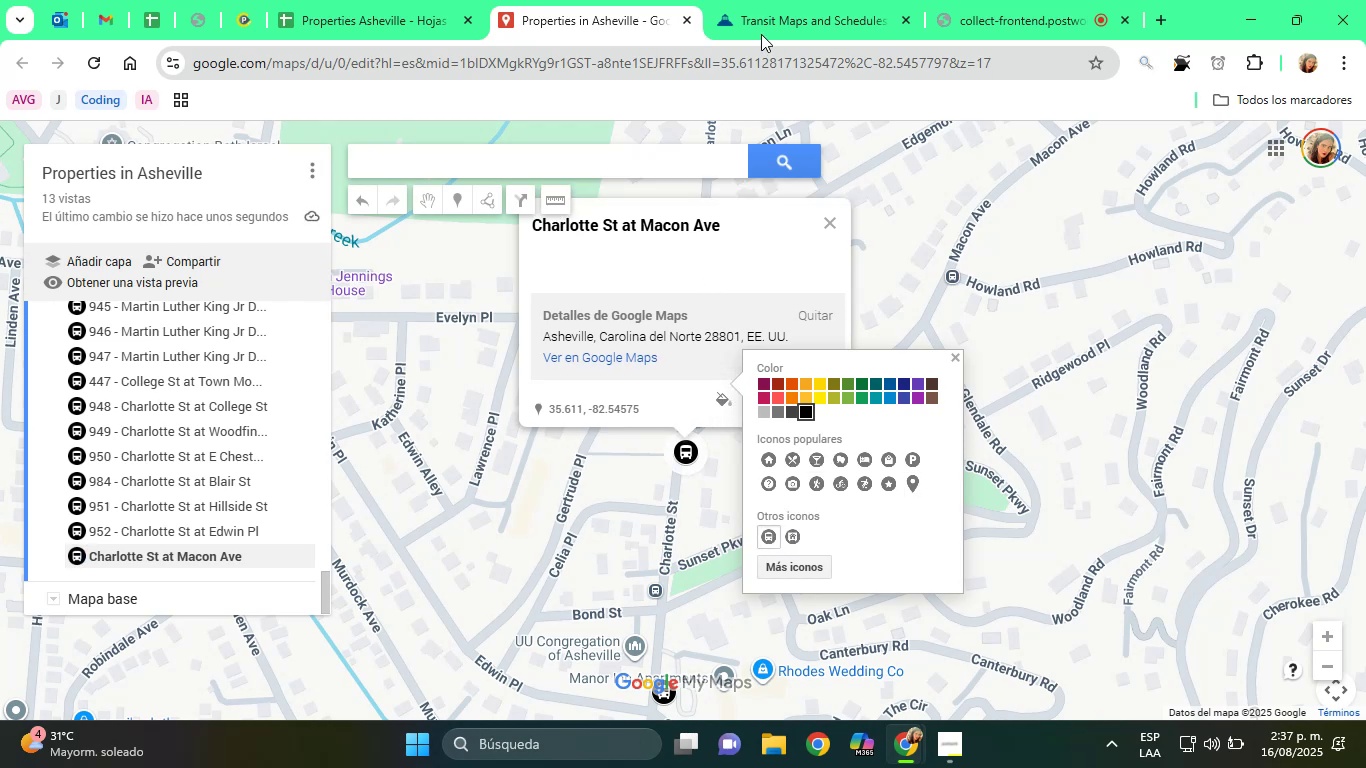 
left_click([771, 0])
 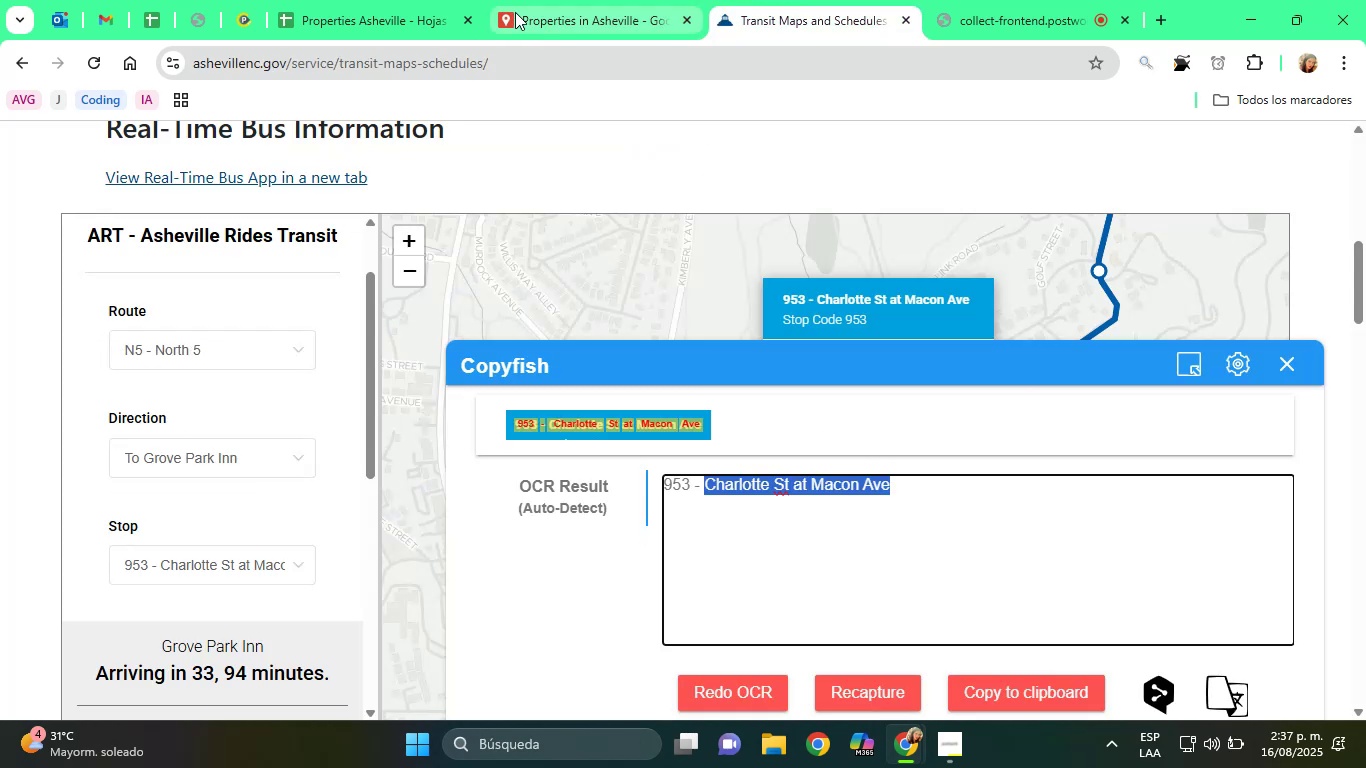 
left_click([490, 0])
 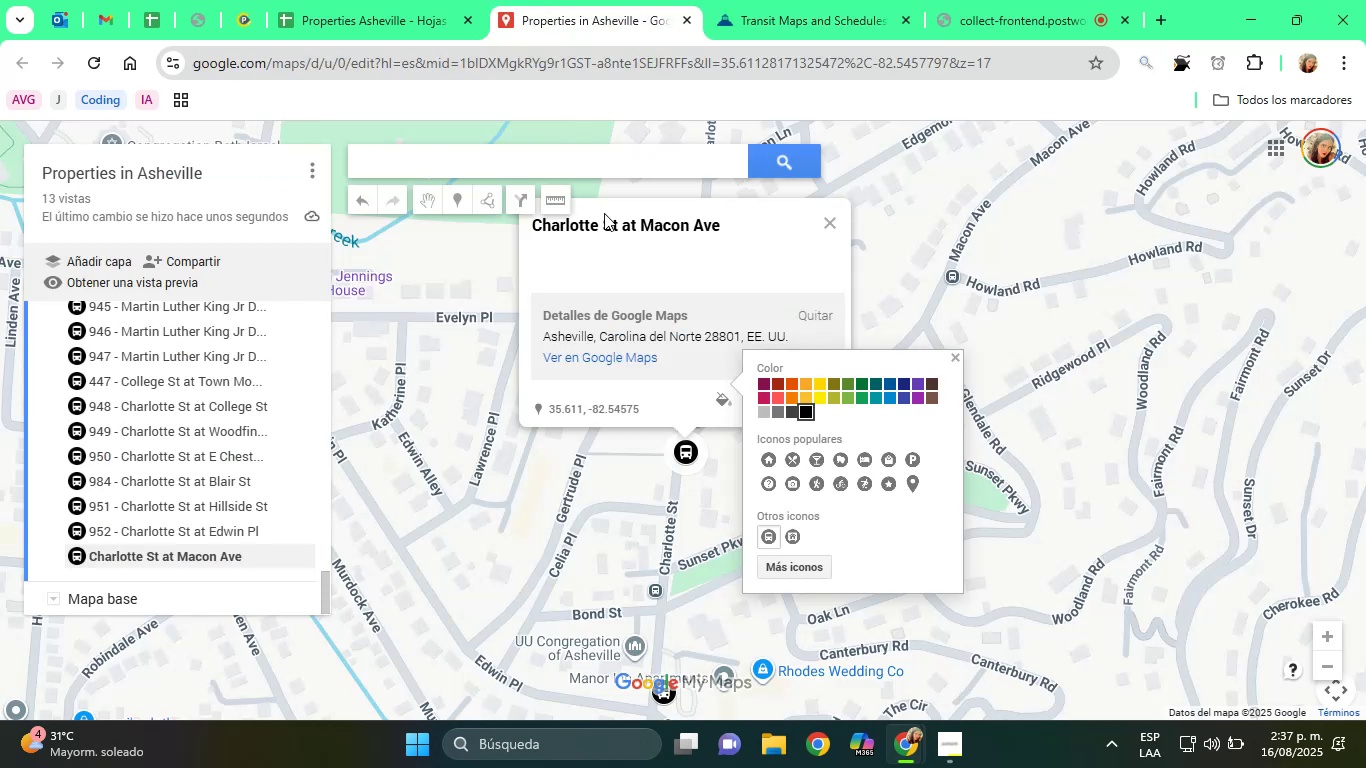 
left_click([625, 280])
 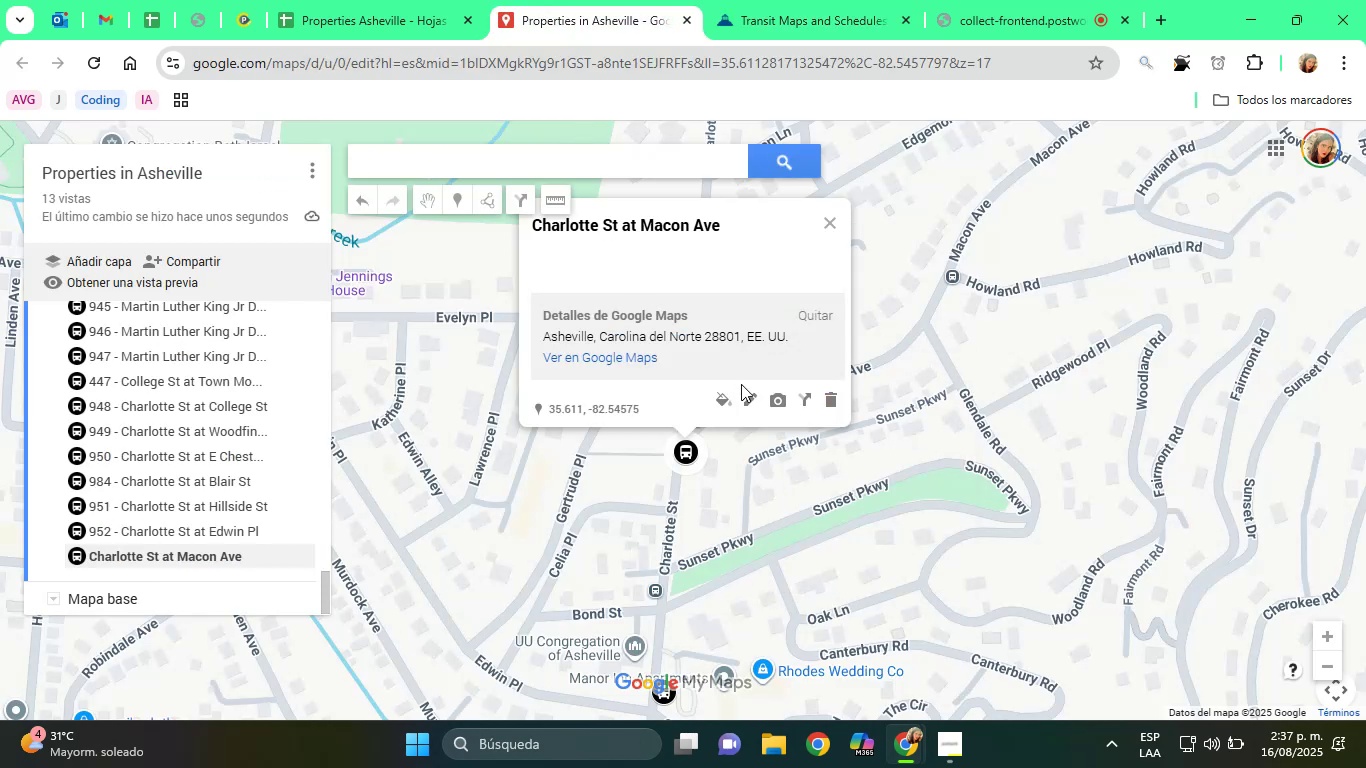 
left_click([748, 403])
 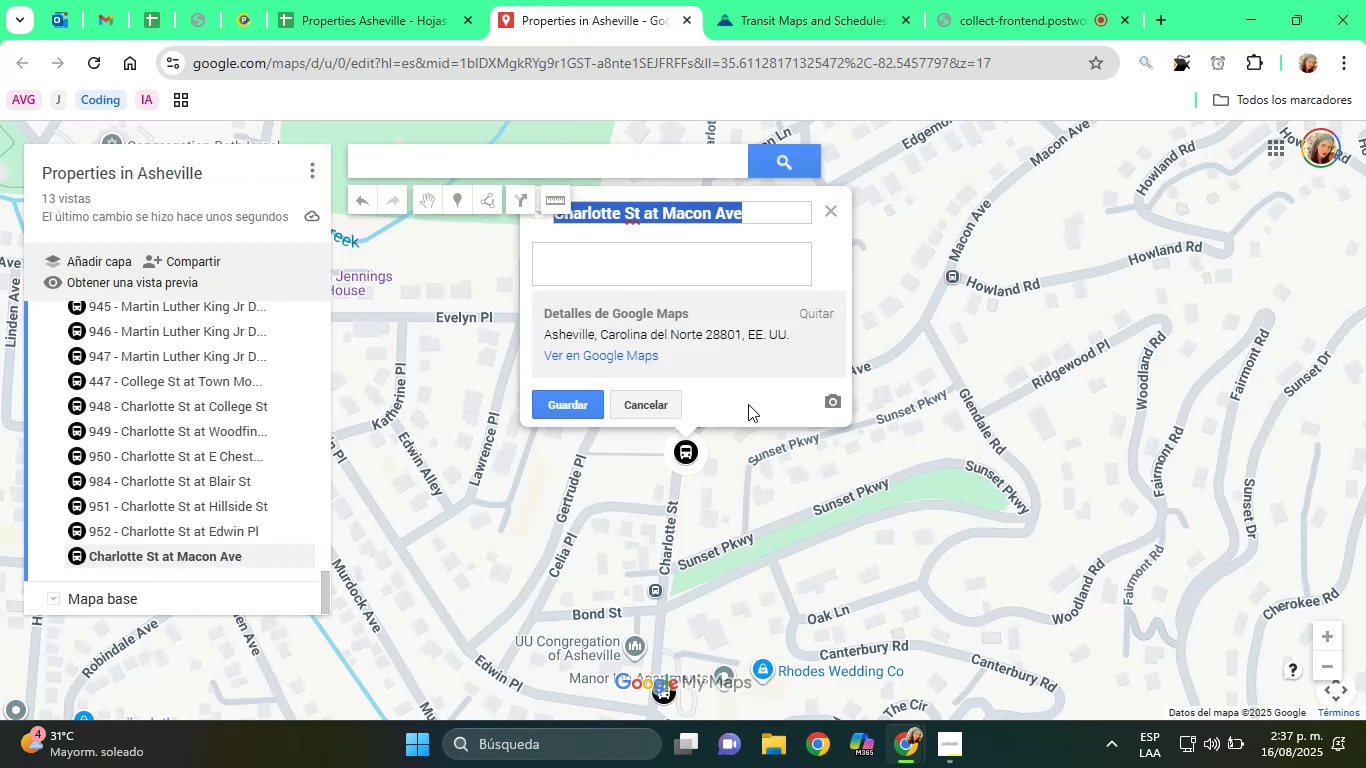 
key(Home)
 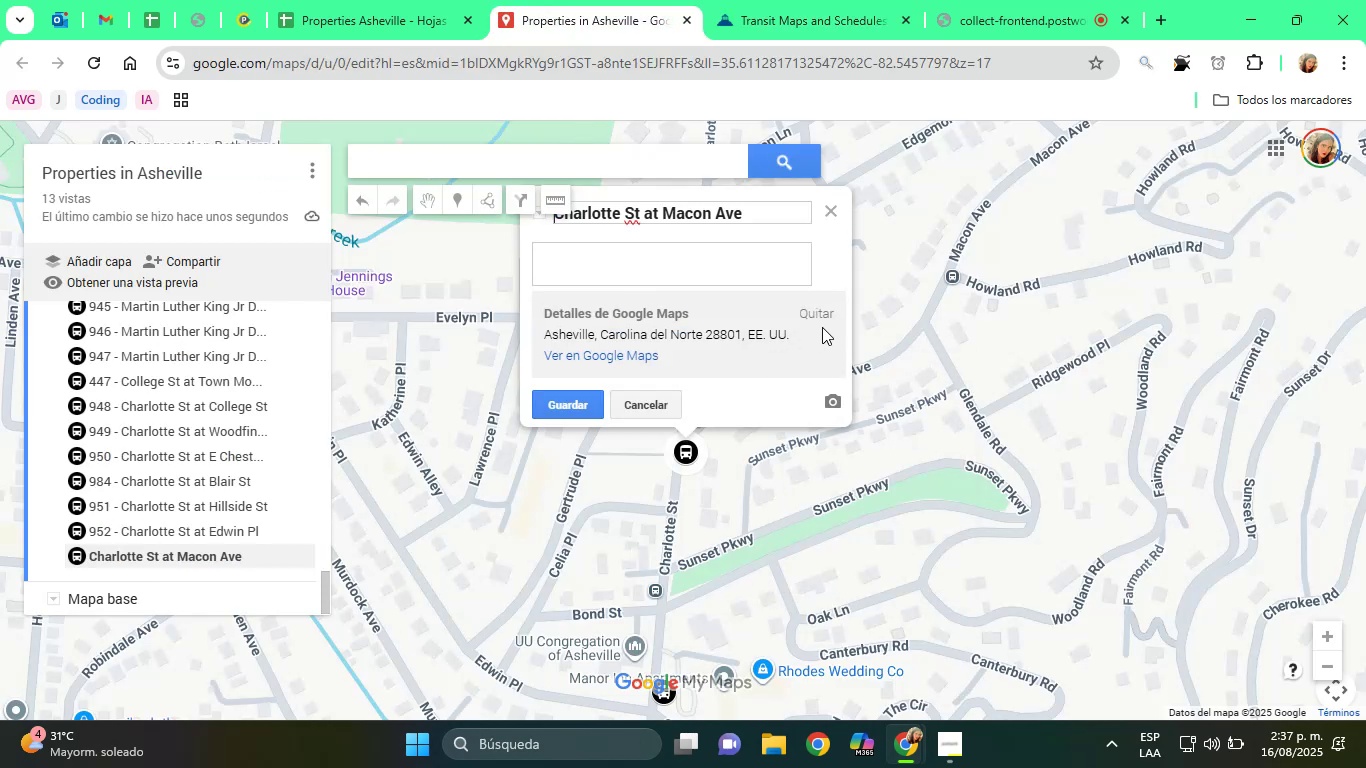 
left_click([790, 0])
 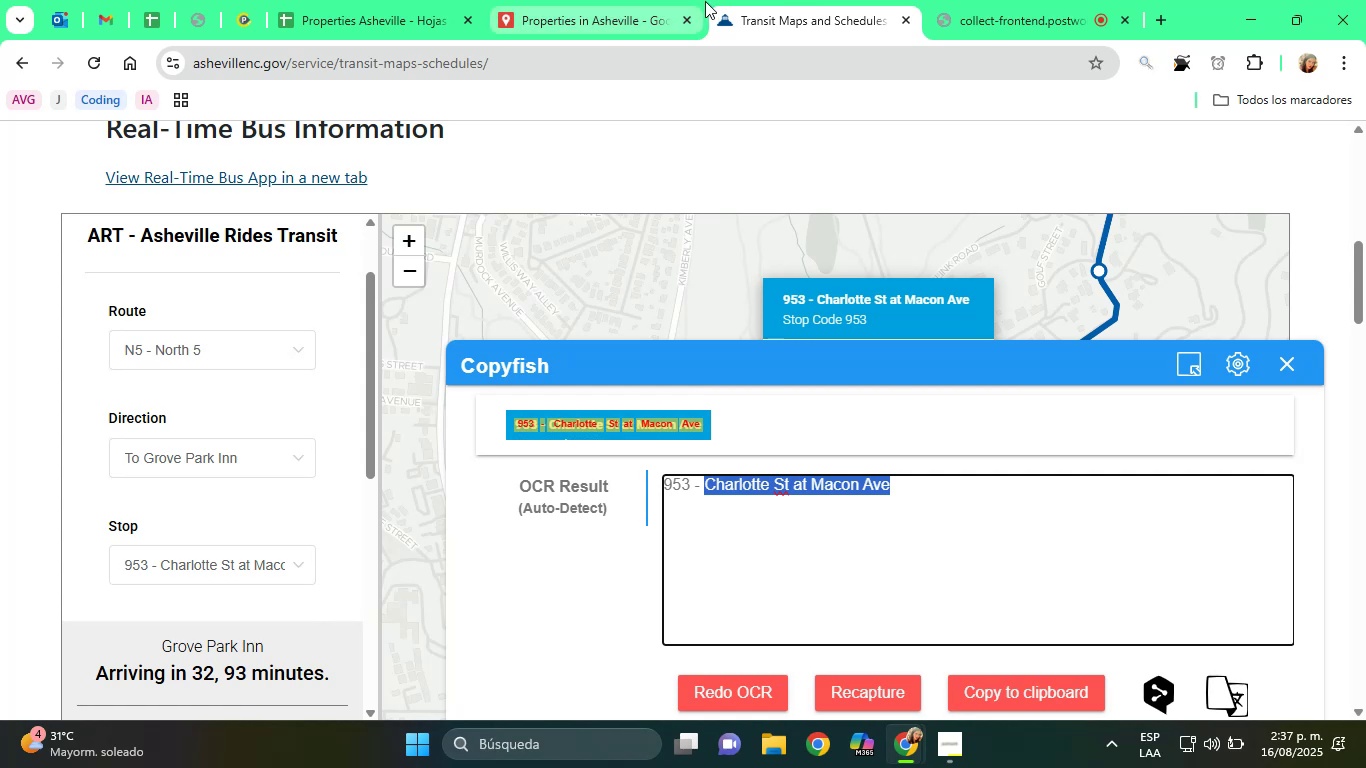 
left_click([619, 0])
 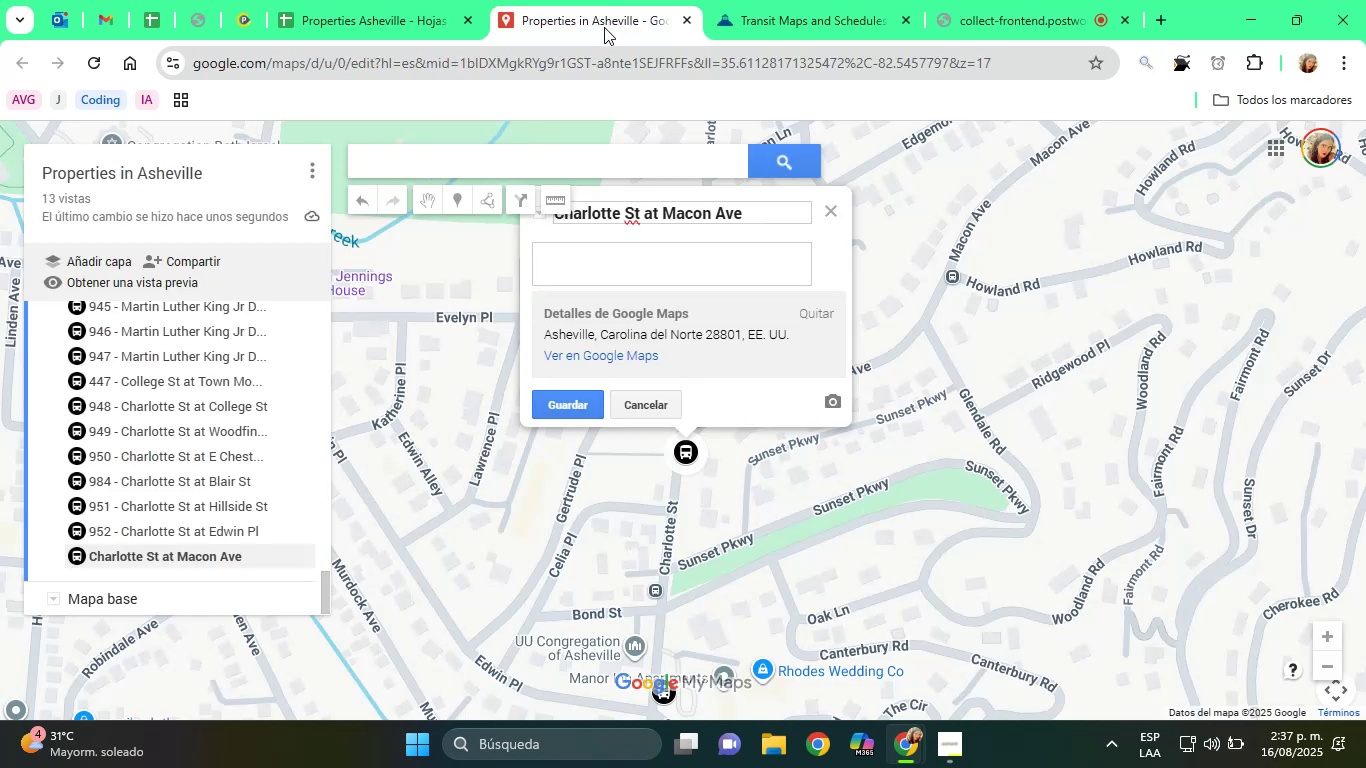 
type(953 - )
 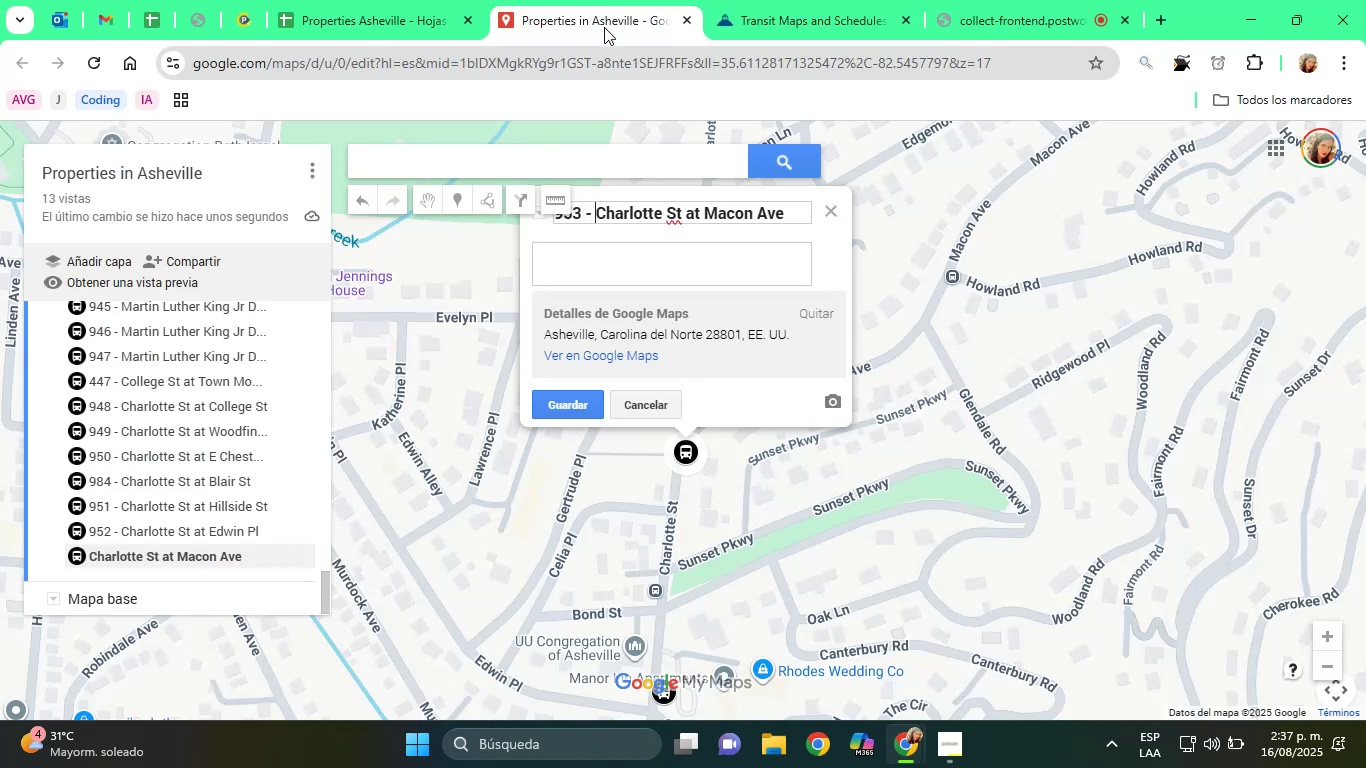 
key(Enter)
 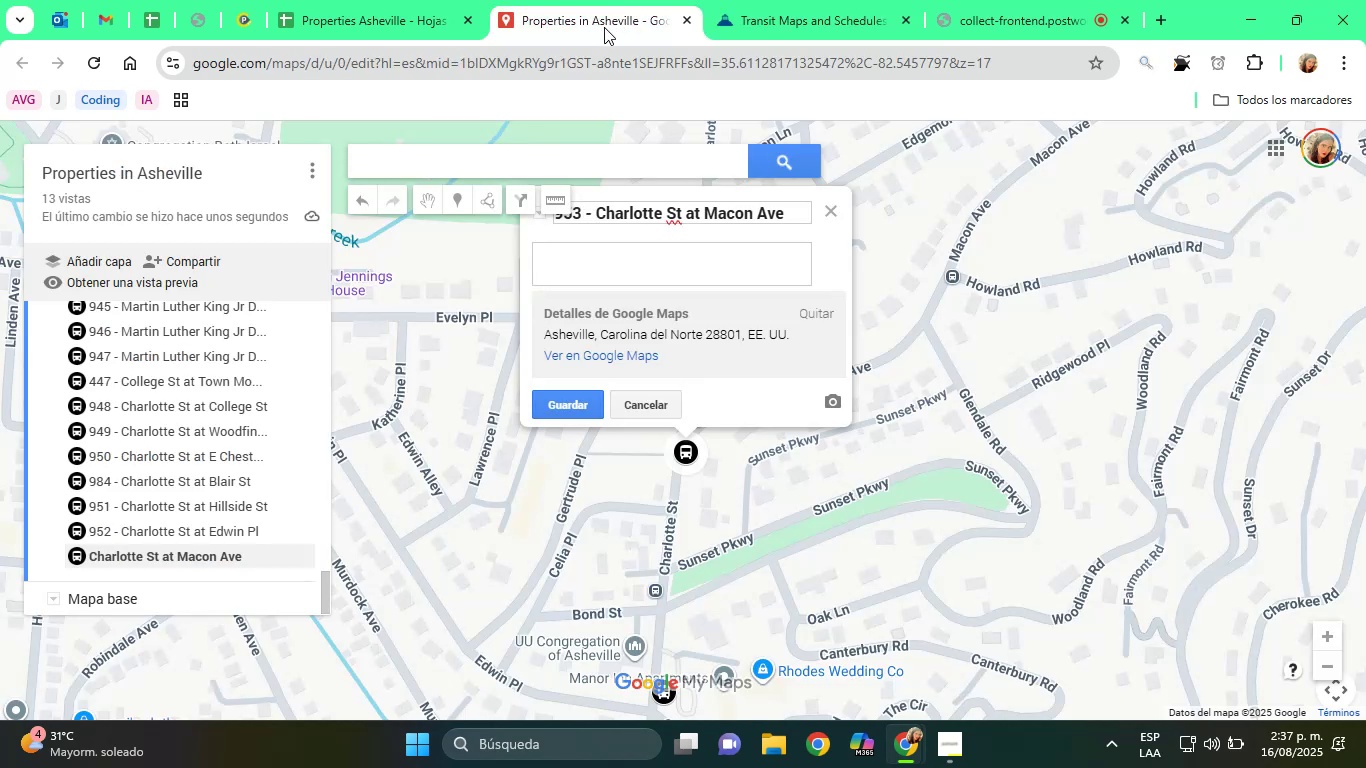 
type(Bu sS)
key(Backspace)
key(Backspace)
key(Backspace)
type(s Stop)
 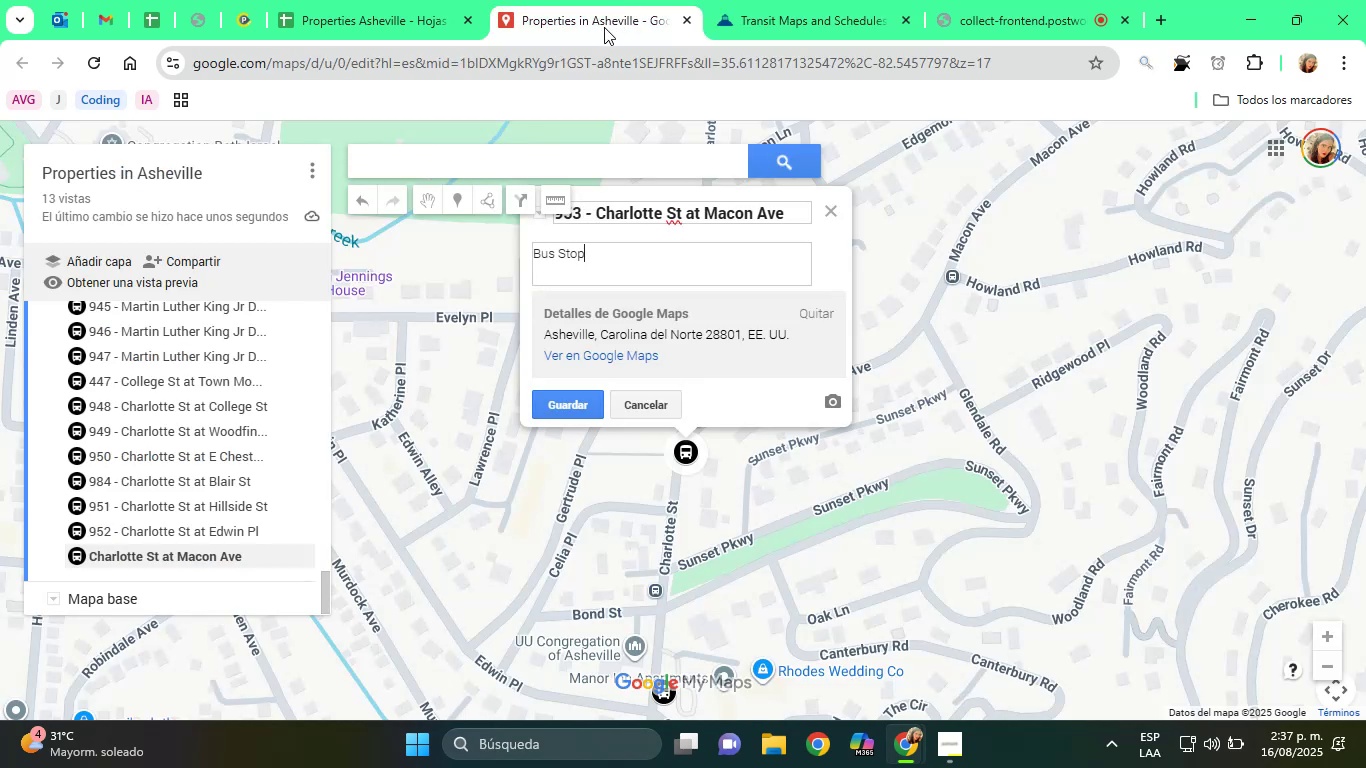 
key(Enter)
 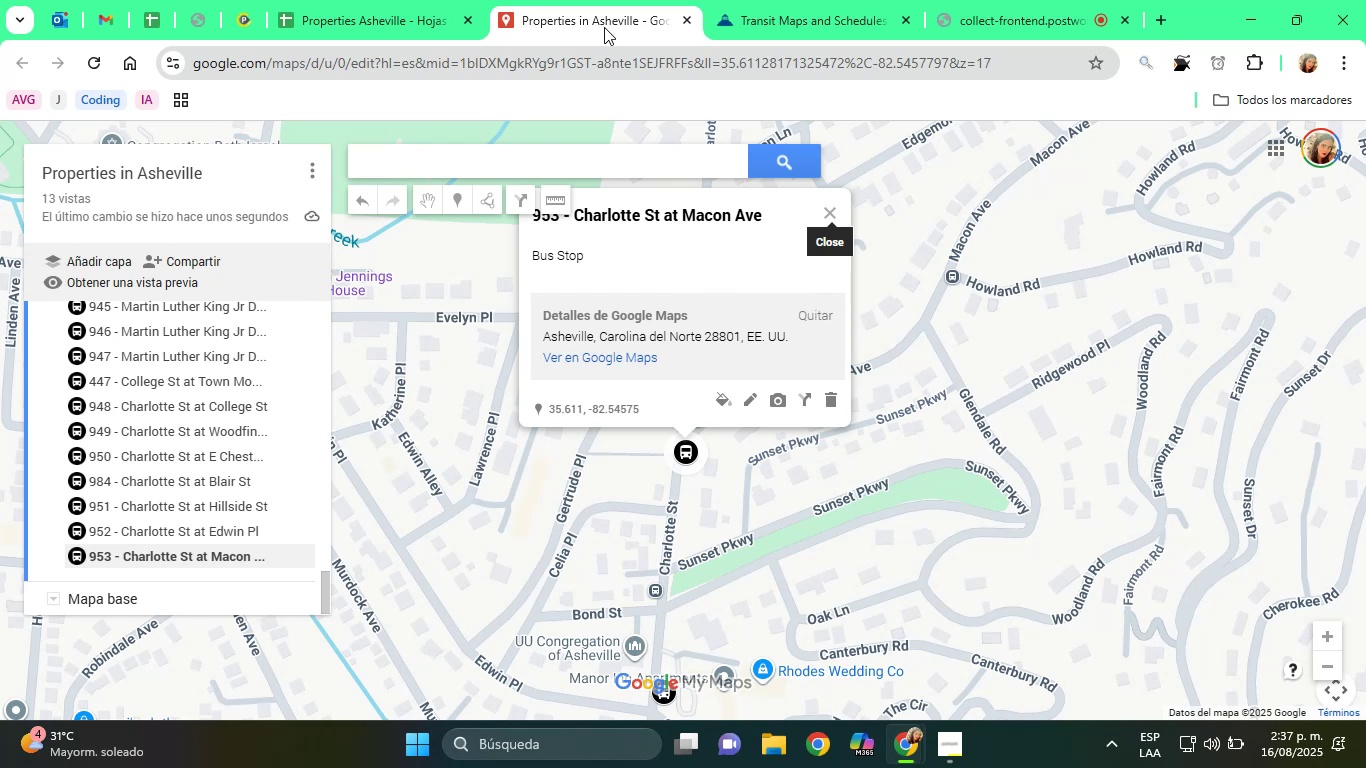 
wait(33.24)
 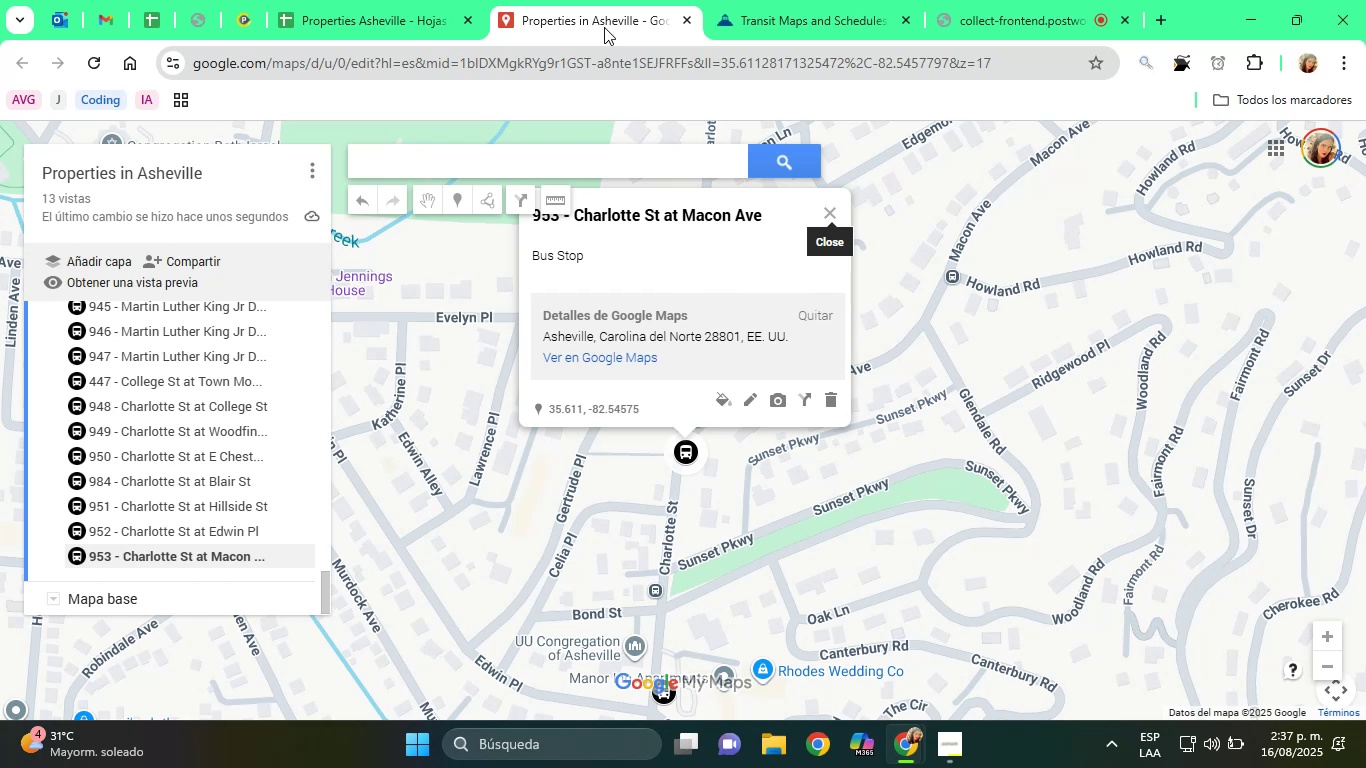 
left_click([765, 0])
 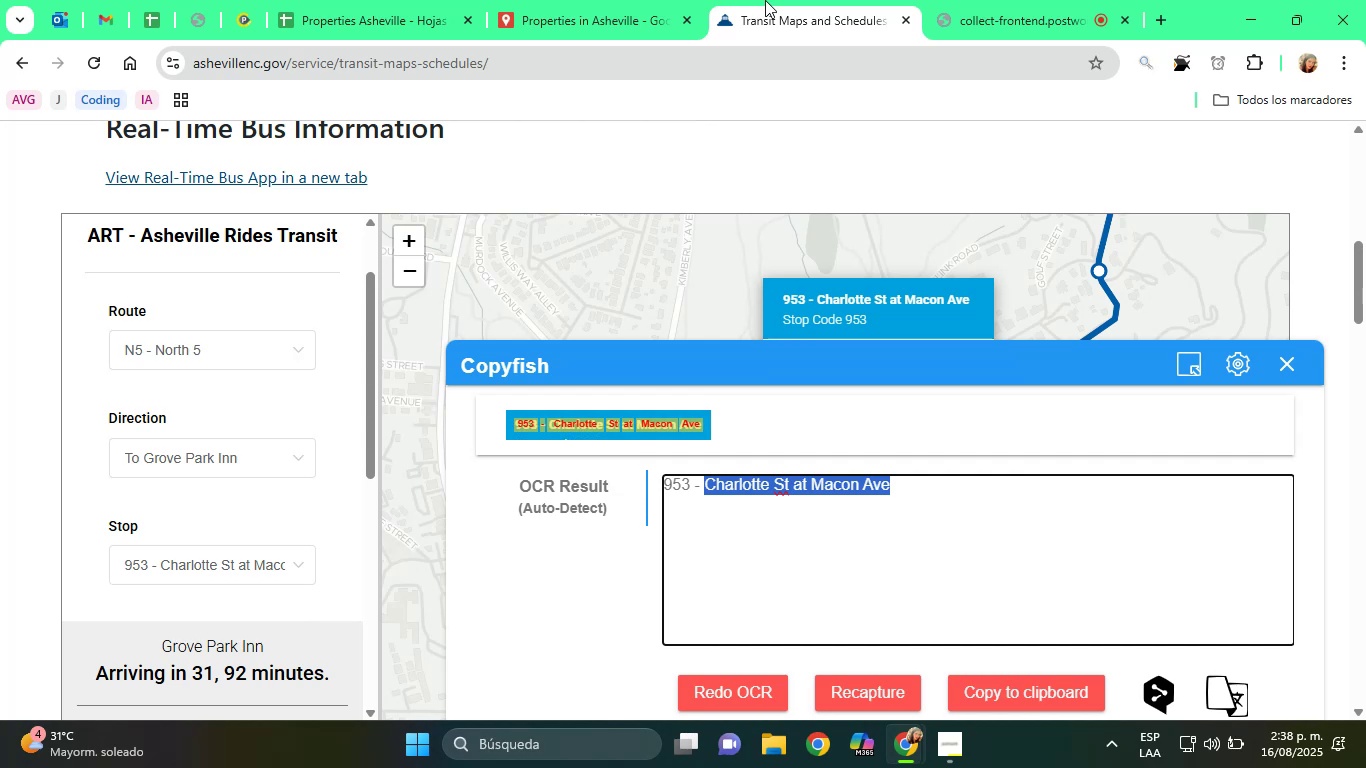 
wait(36.26)
 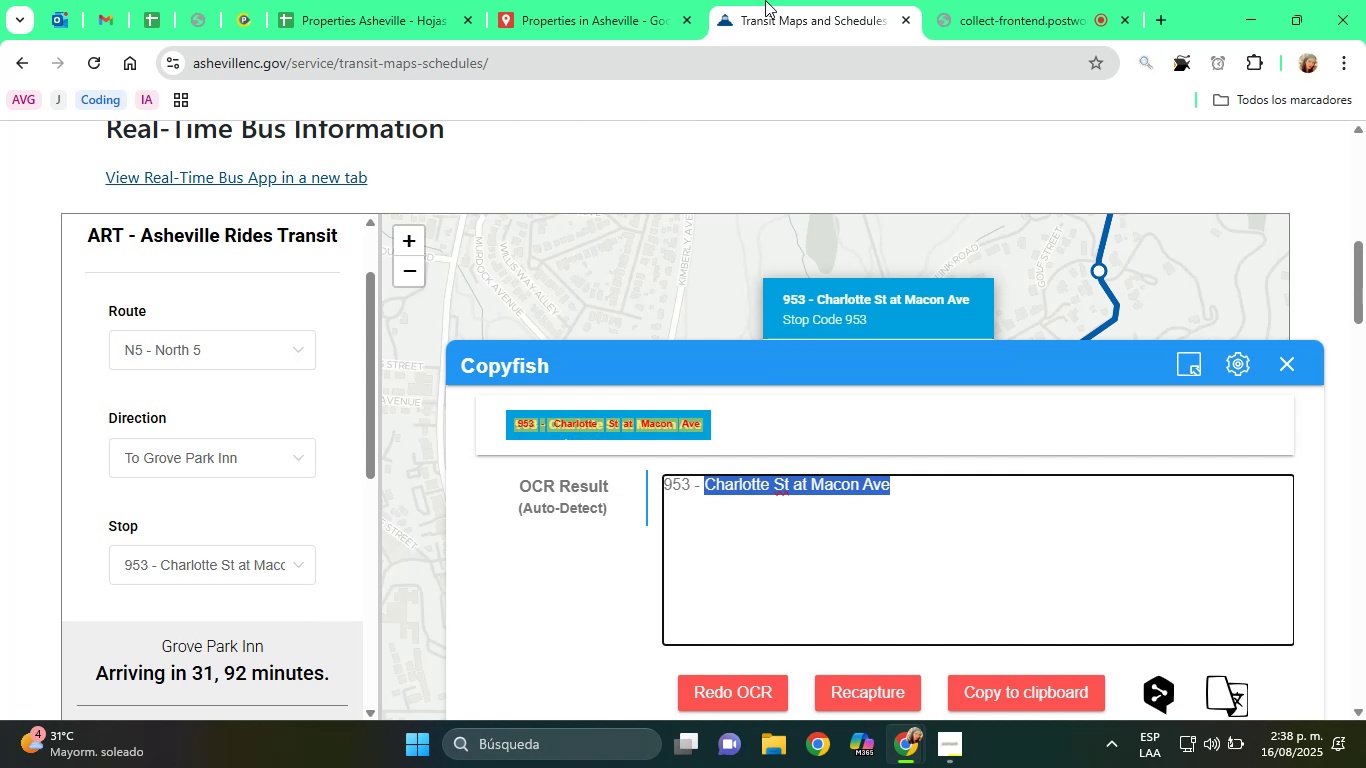 
left_click([740, 11])
 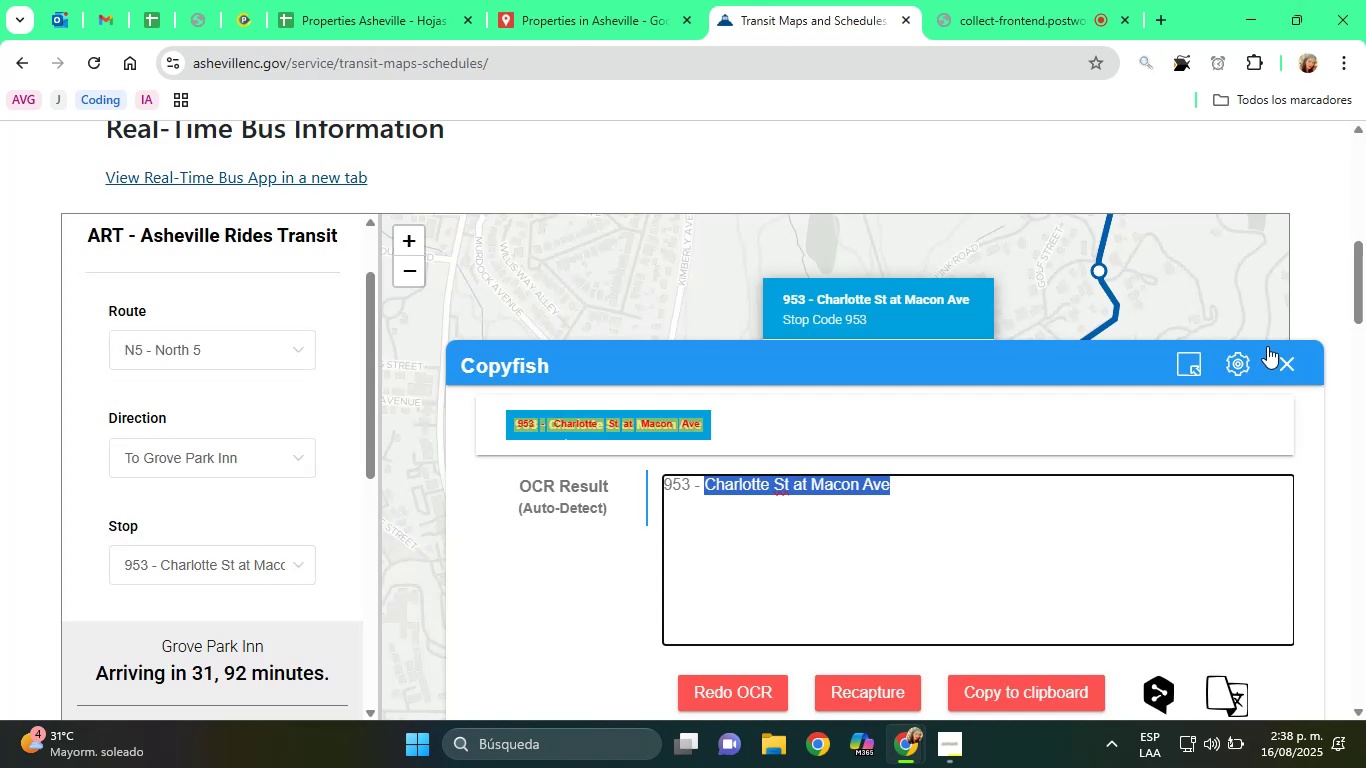 
left_click([1284, 357])
 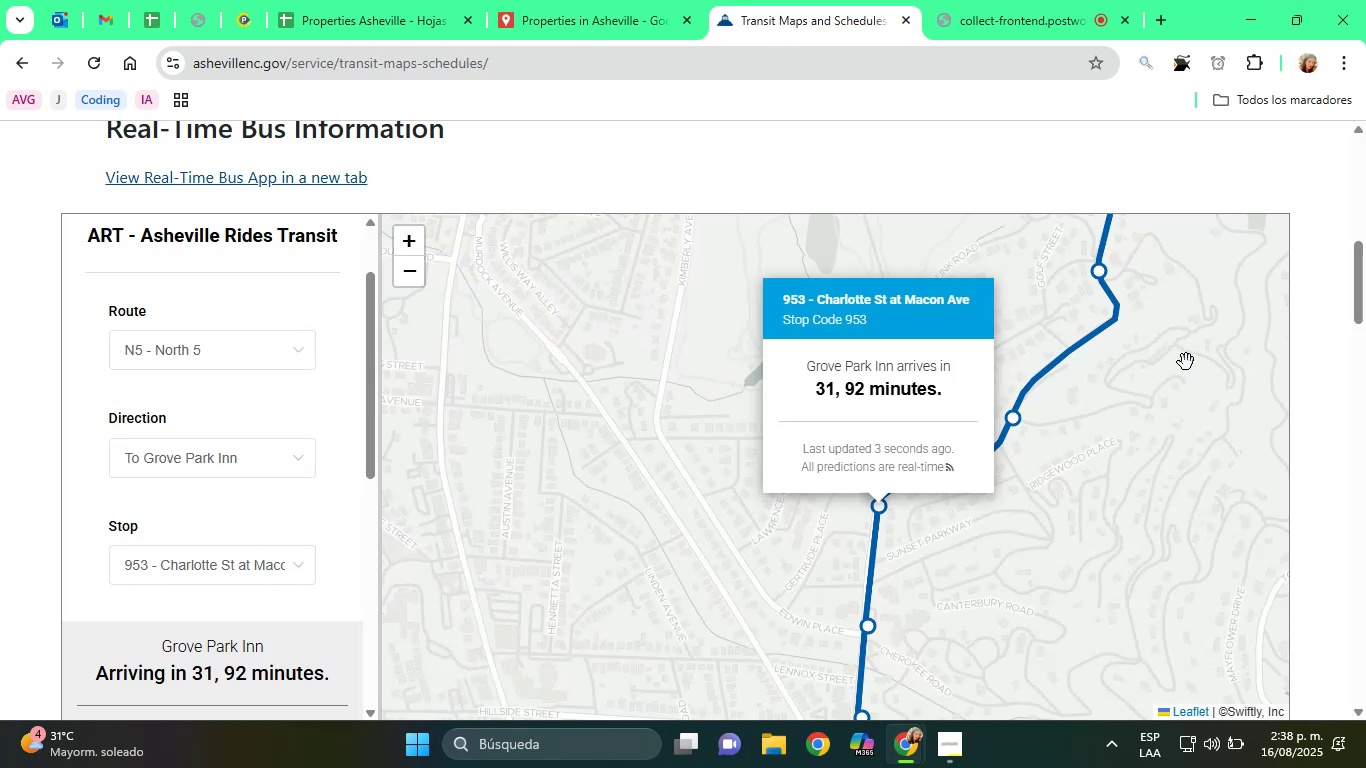 
left_click([1183, 432])
 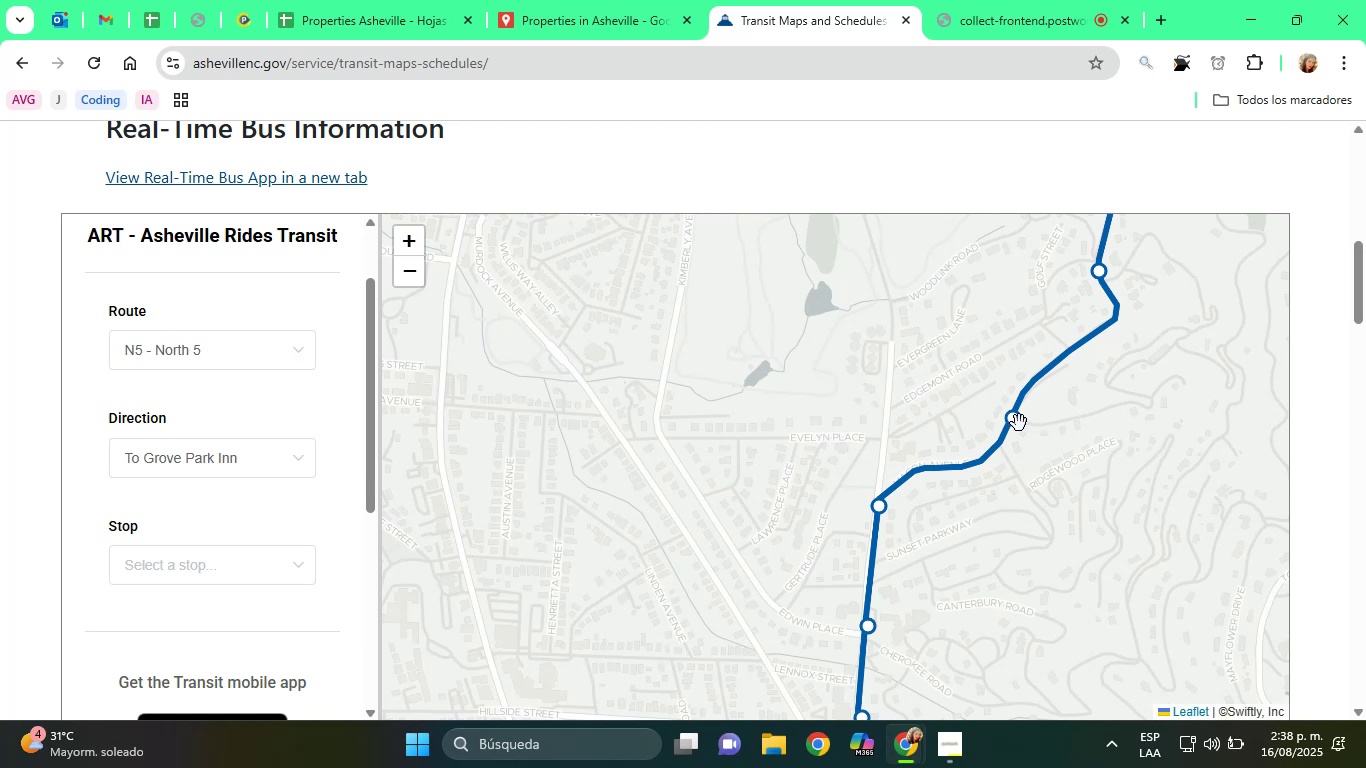 
left_click([1015, 423])
 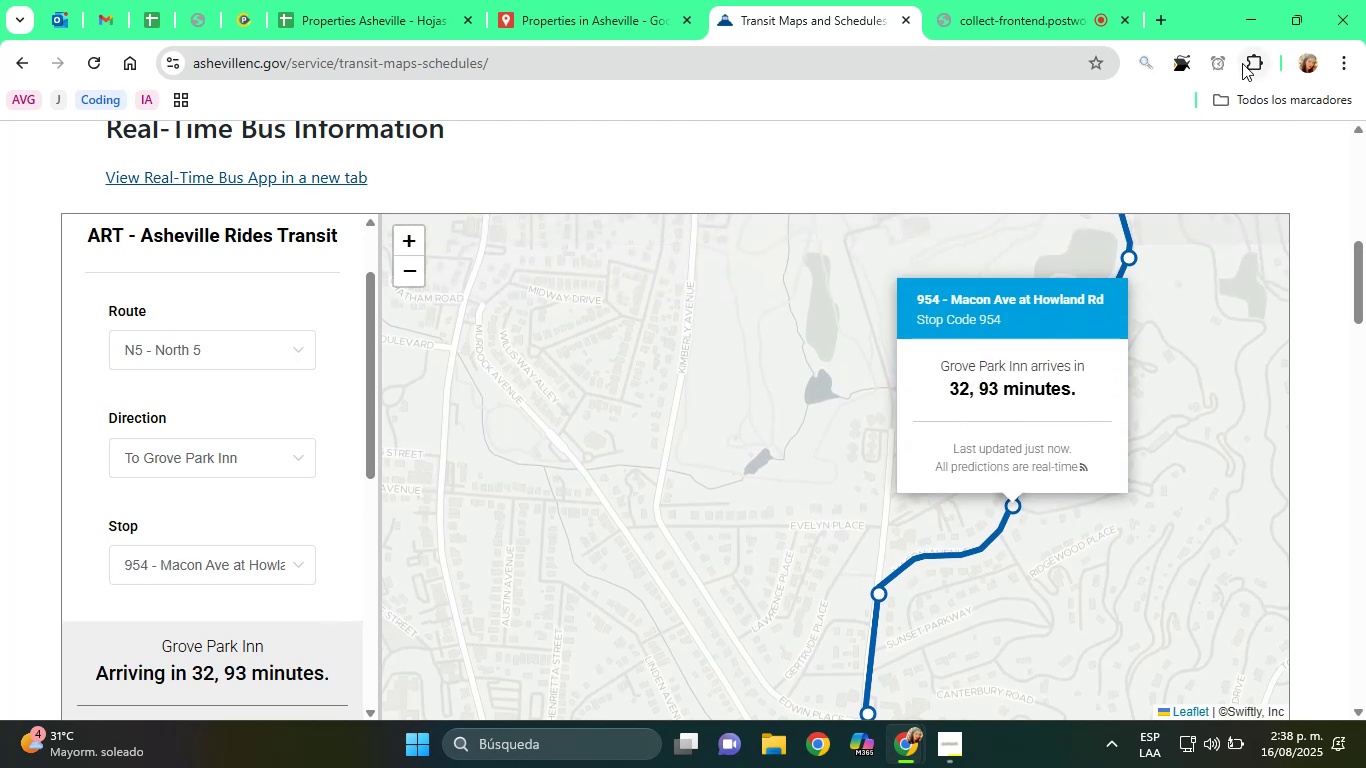 
left_click([1173, 64])
 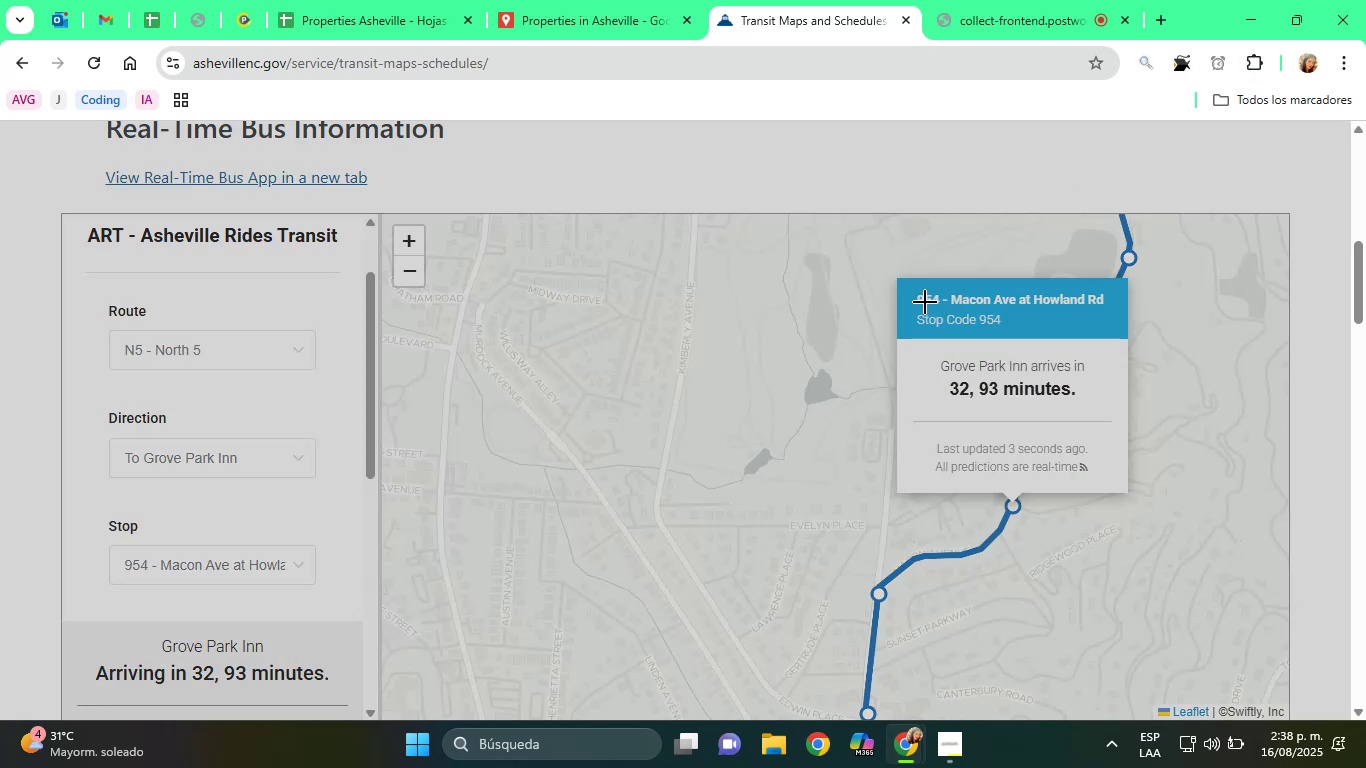 
left_click_drag(start_coordinate=[908, 289], to_coordinate=[1112, 313])
 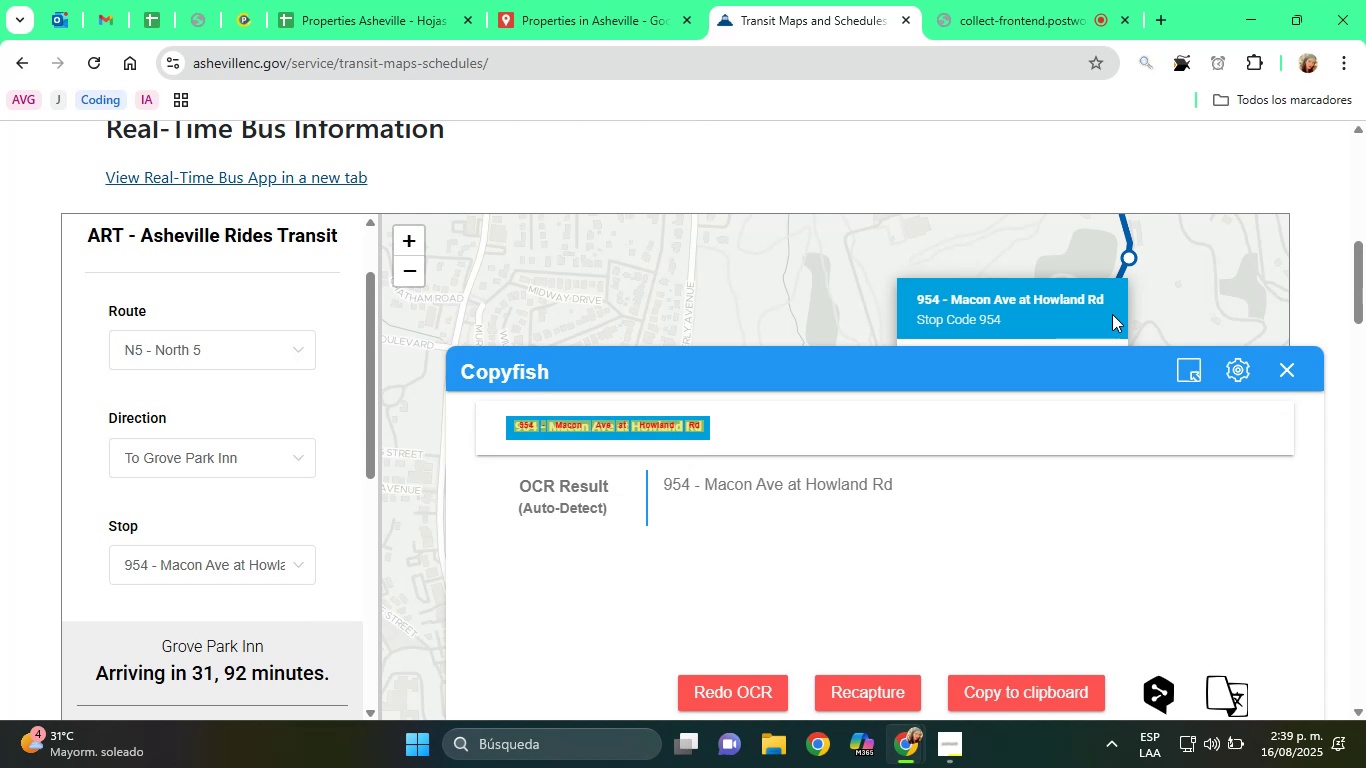 
wait(58.45)
 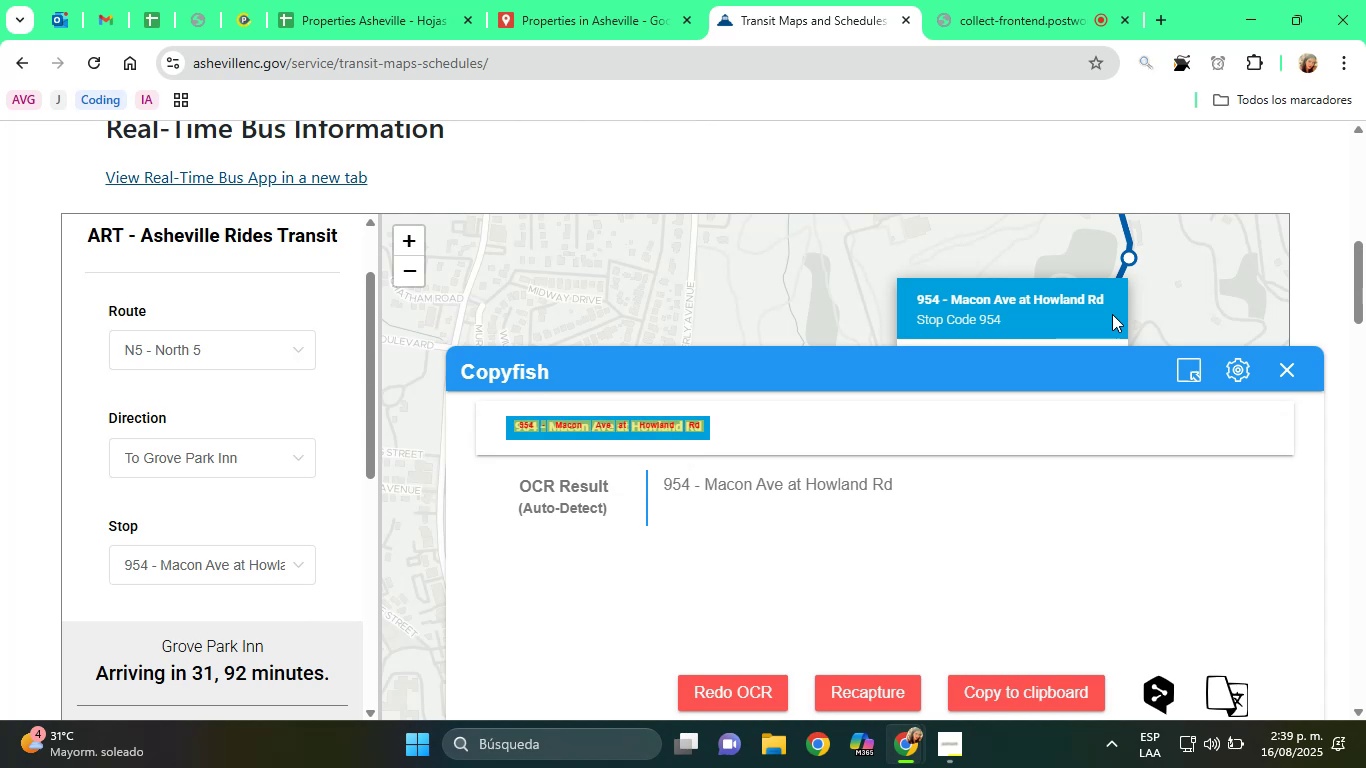 
left_click_drag(start_coordinate=[704, 484], to_coordinate=[919, 485])
 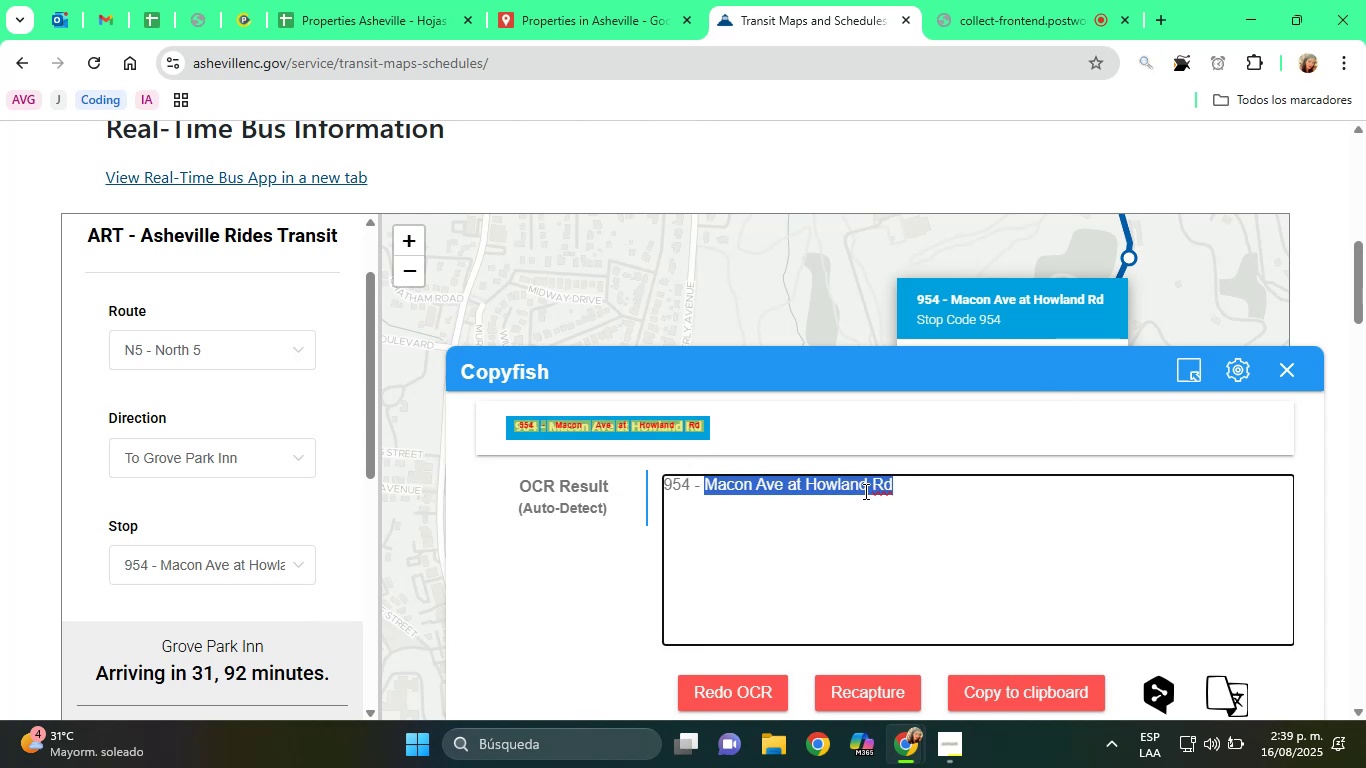 
right_click([864, 491])
 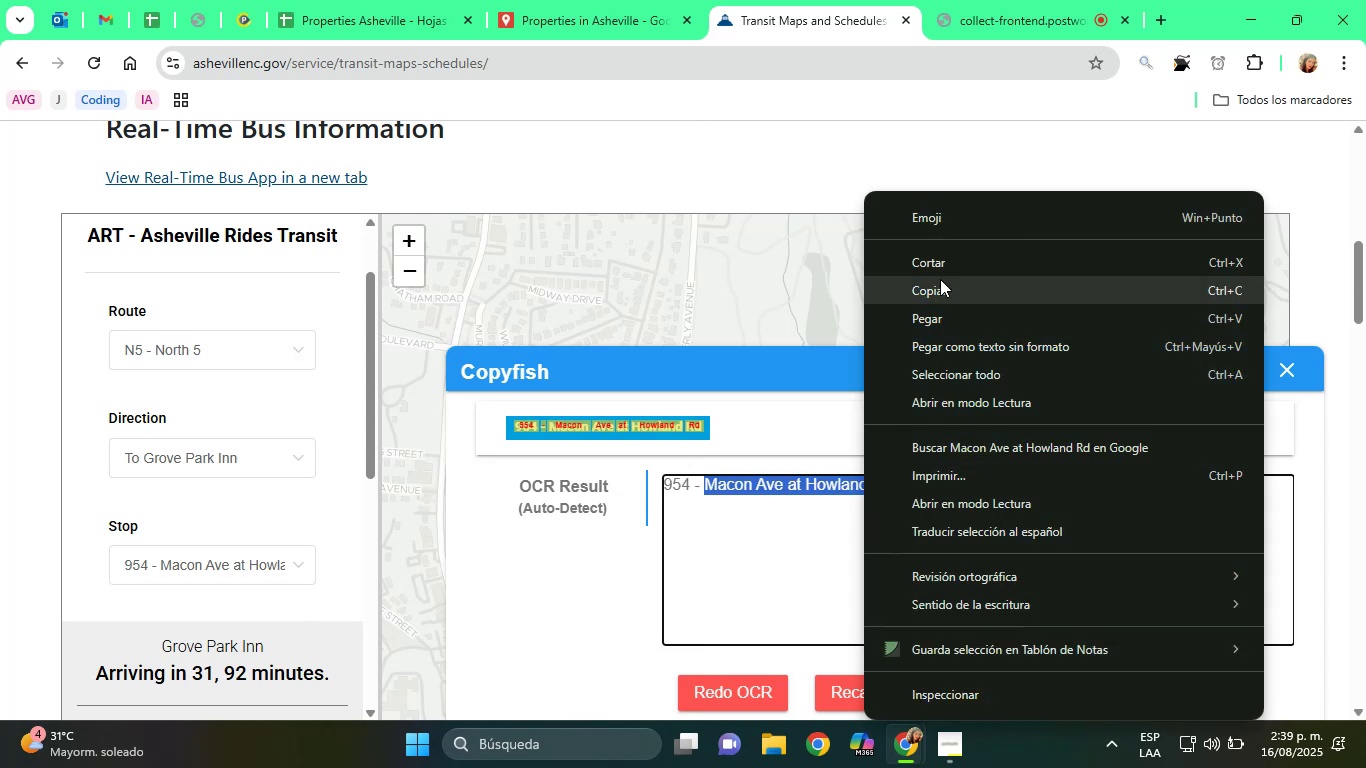 
left_click([960, 290])
 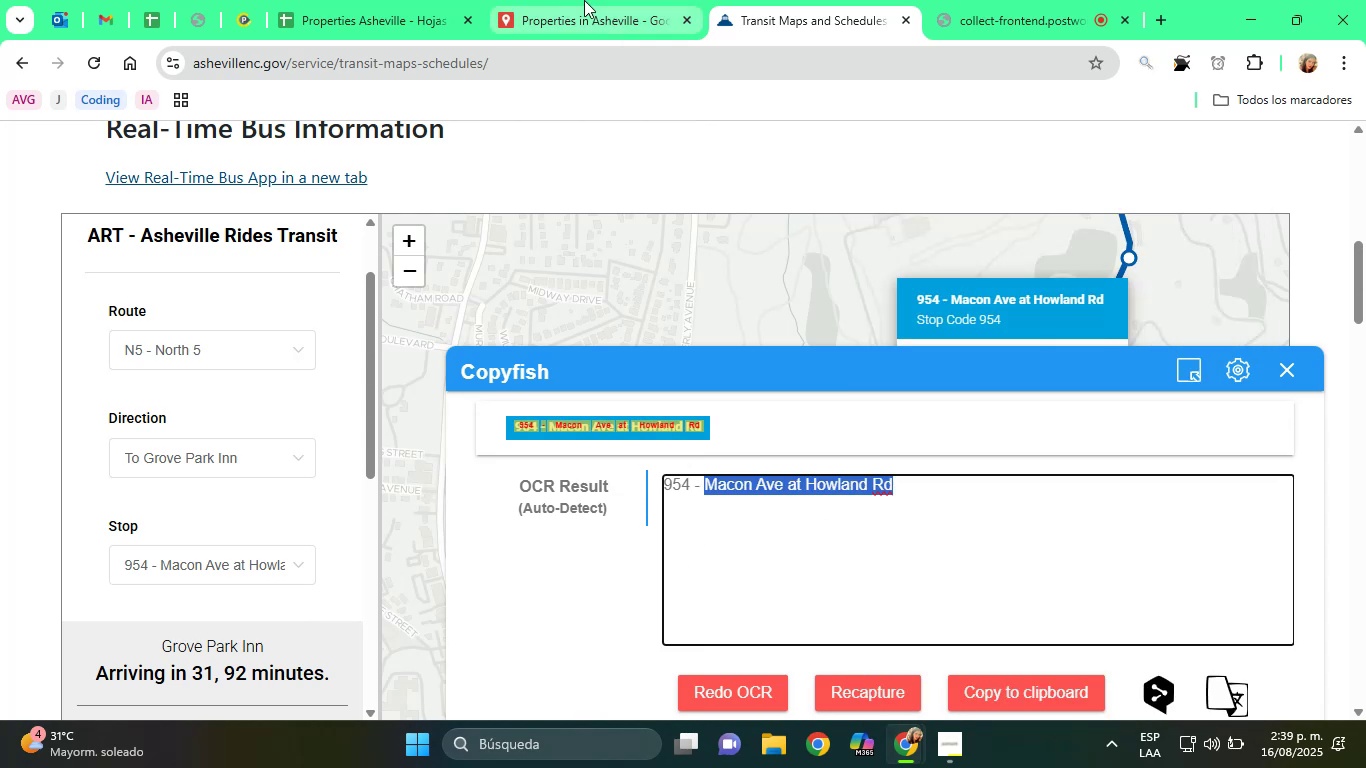 
left_click([572, 0])
 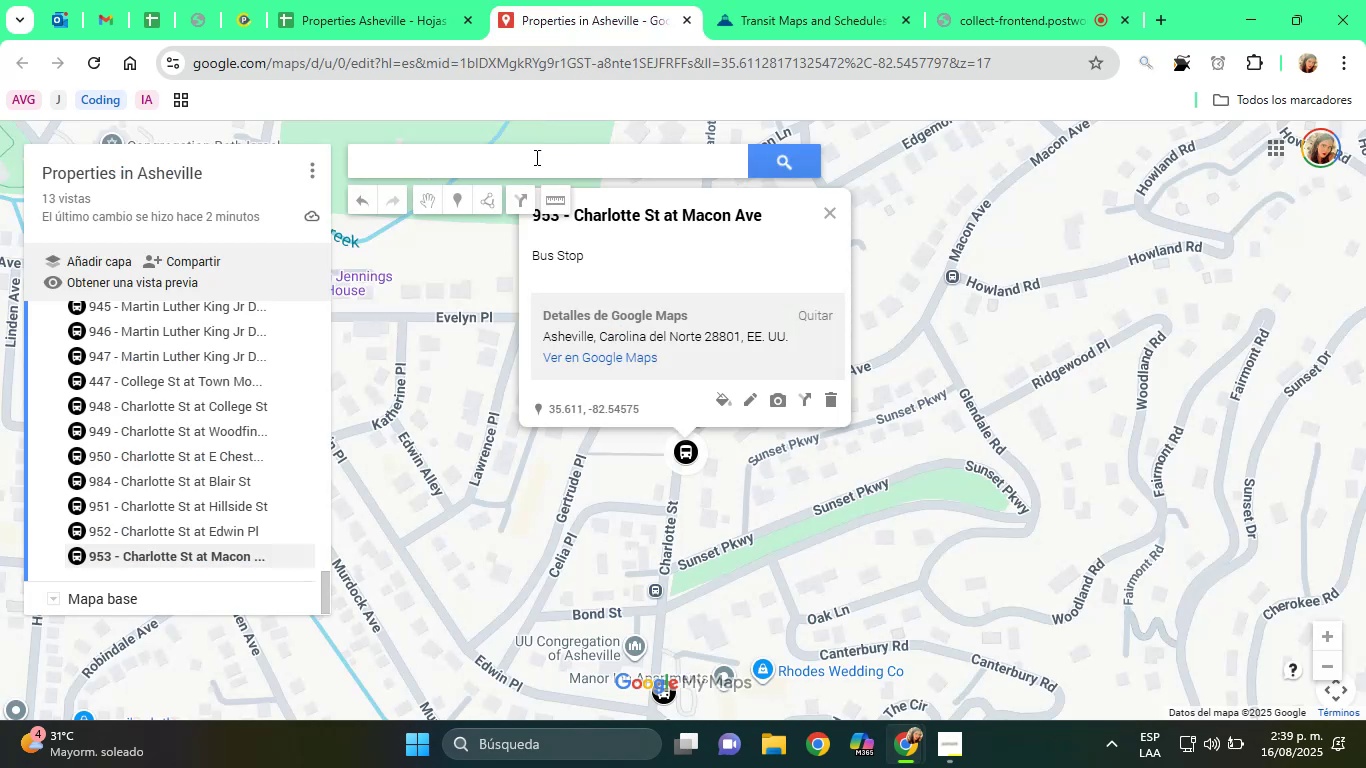 
right_click([529, 169])
 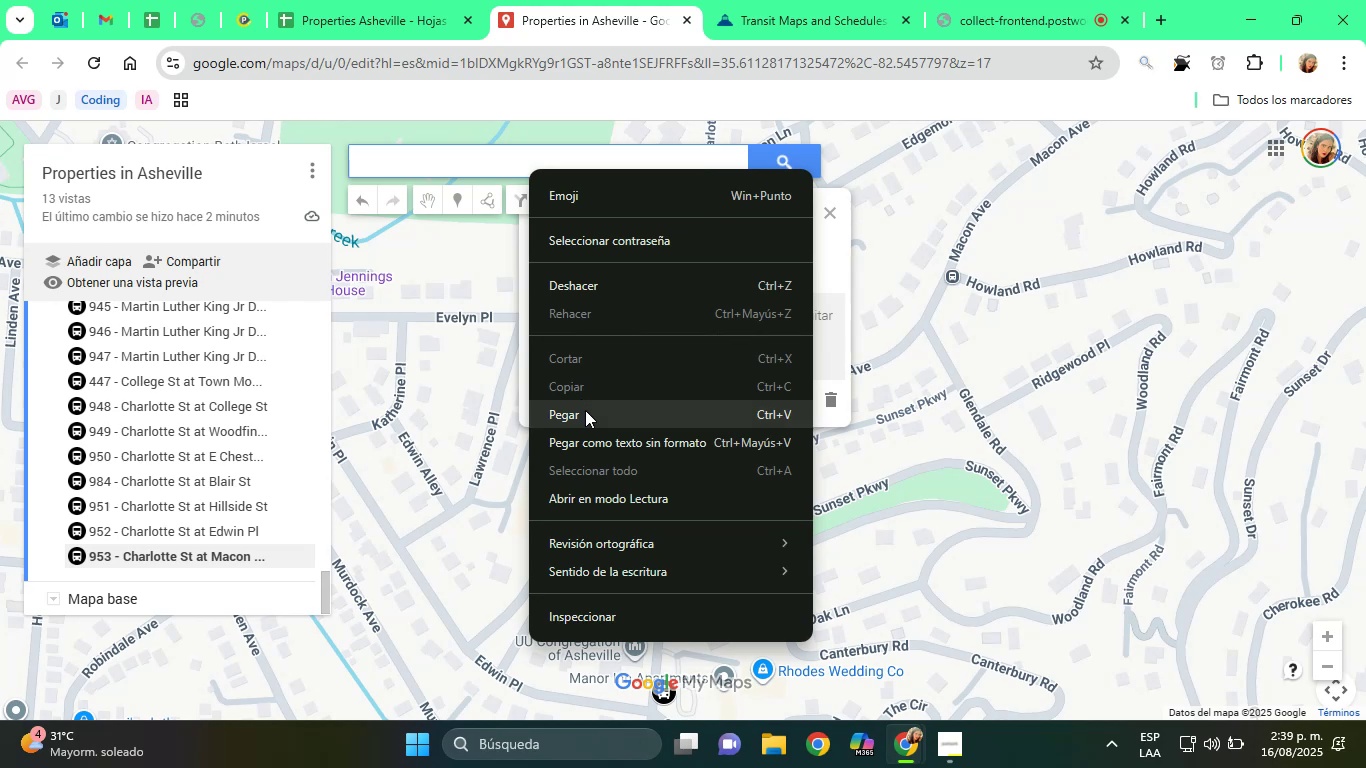 
left_click([586, 413])
 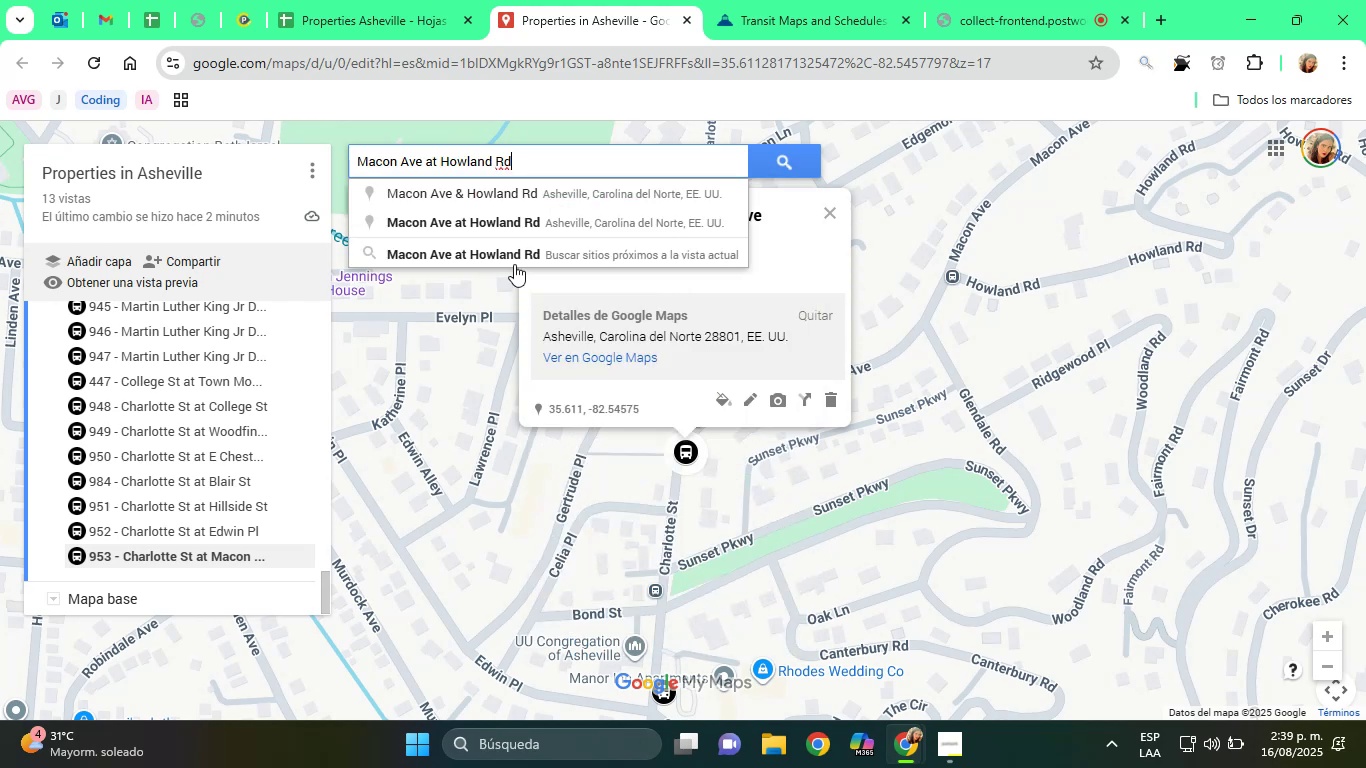 
left_click([507, 223])
 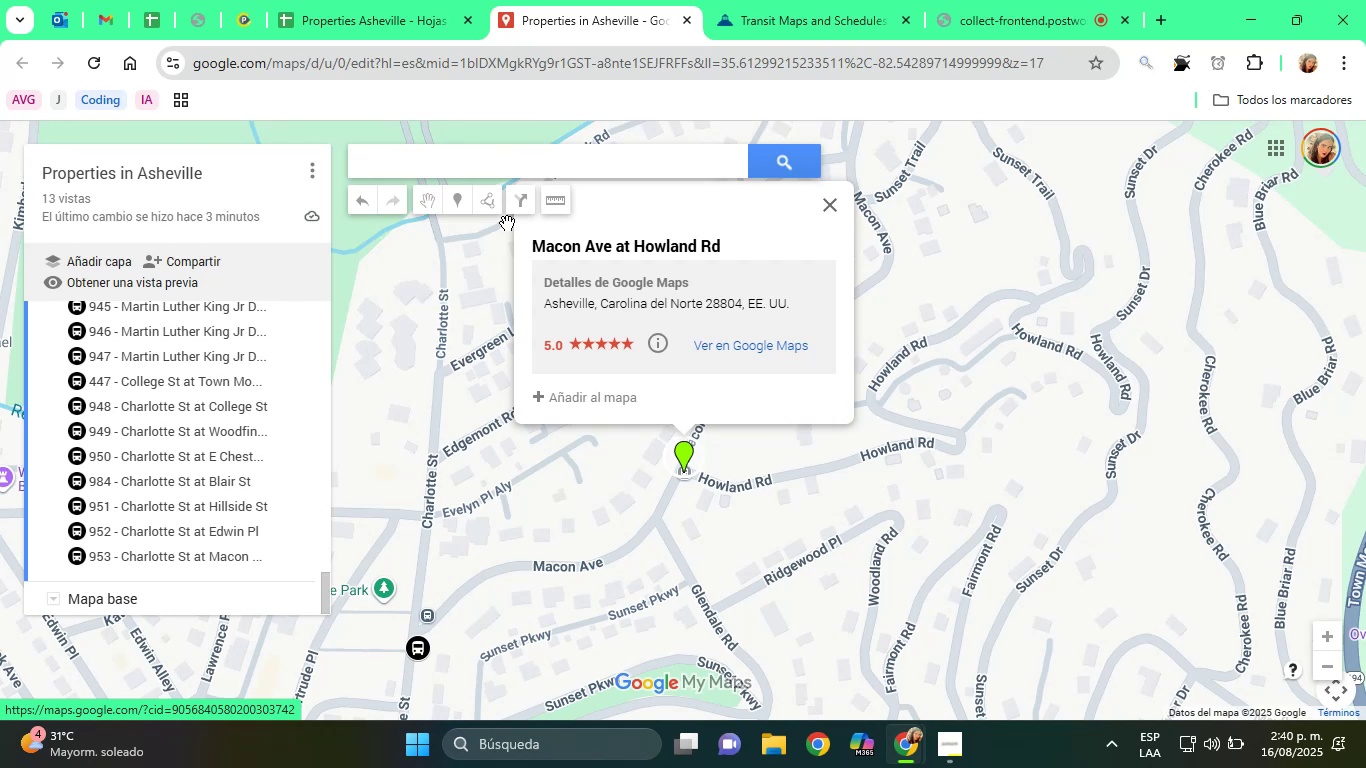 
wait(16.93)
 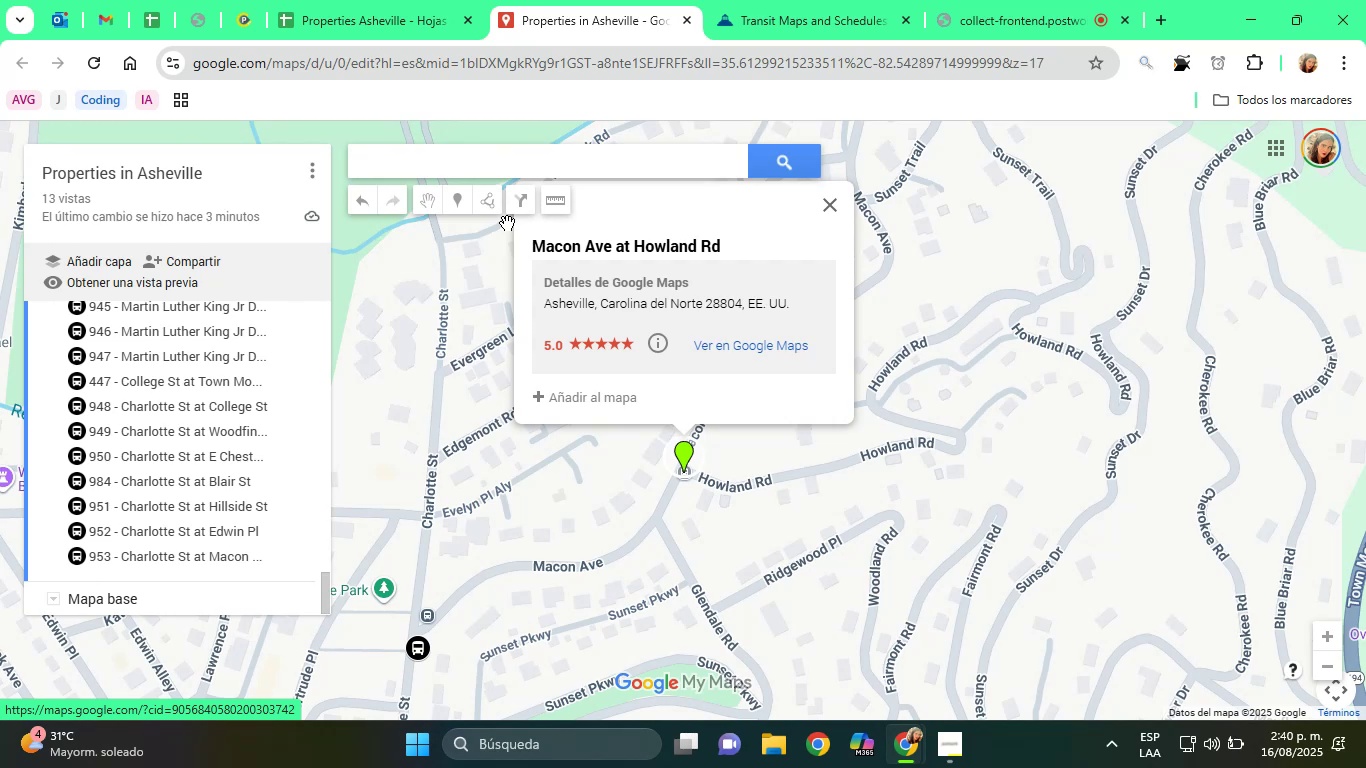 
left_click([594, 397])
 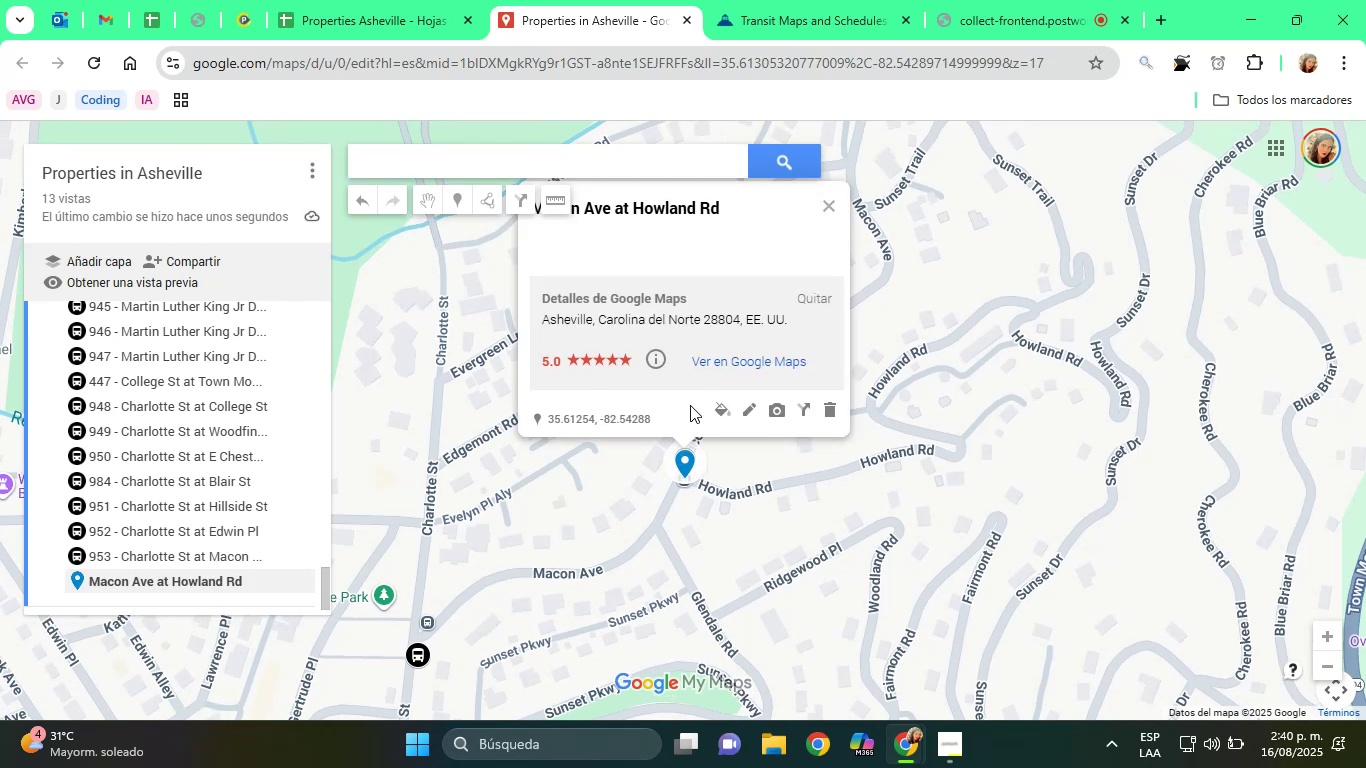 
left_click([715, 409])
 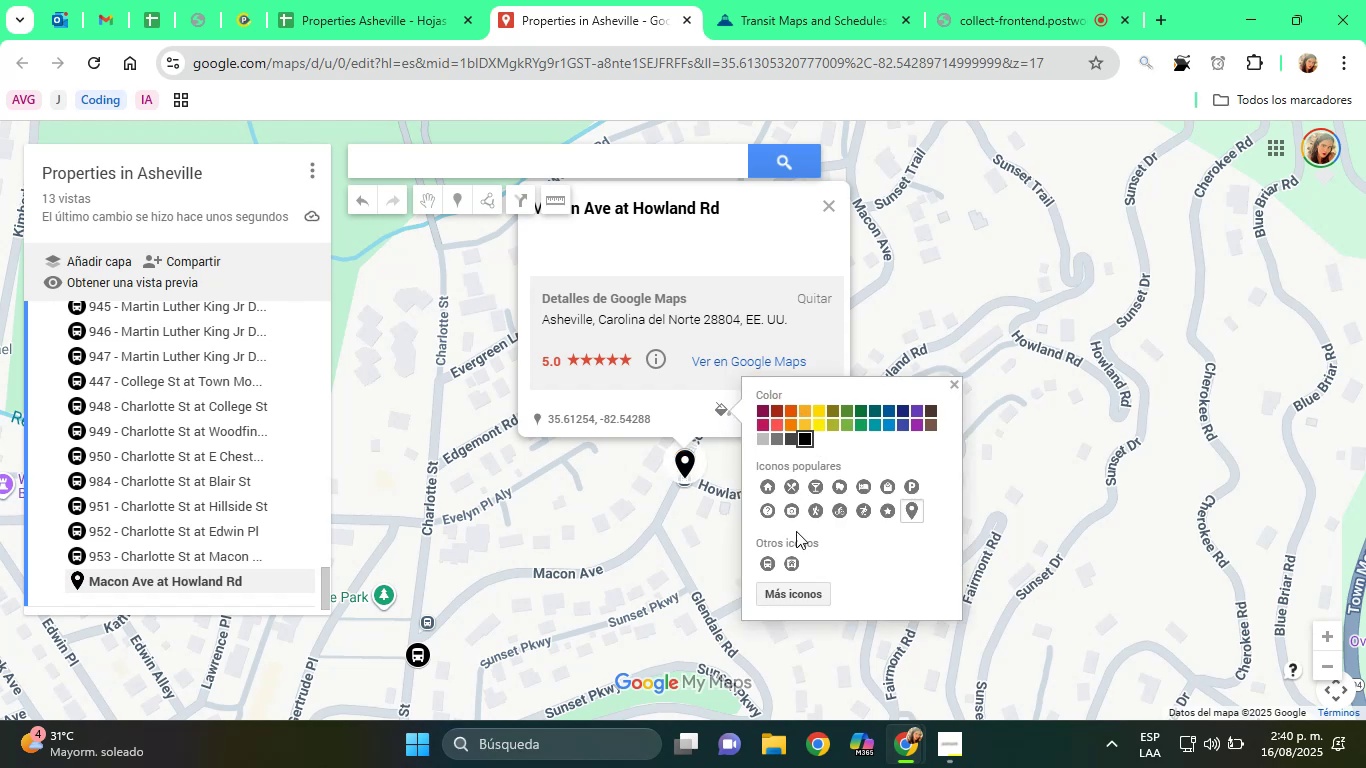 
left_click([767, 558])
 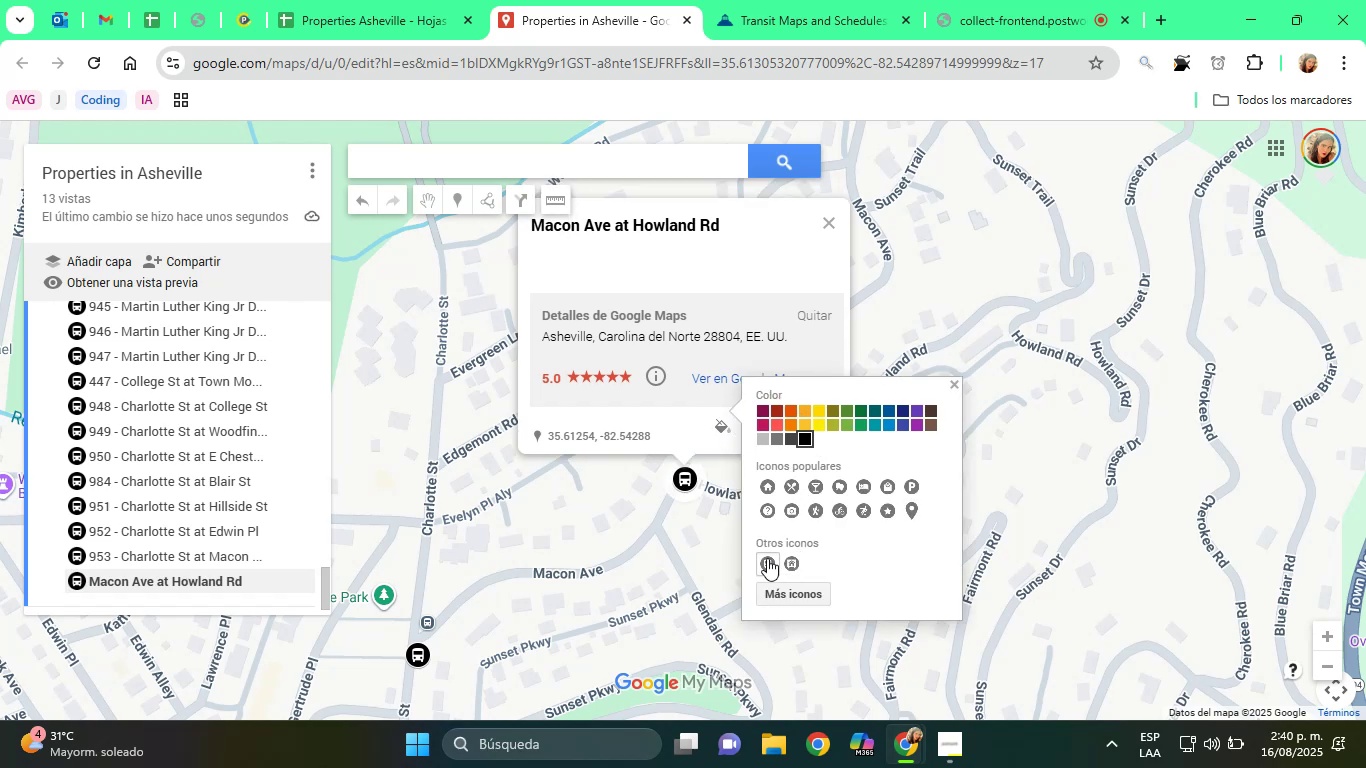 
wait(6.66)
 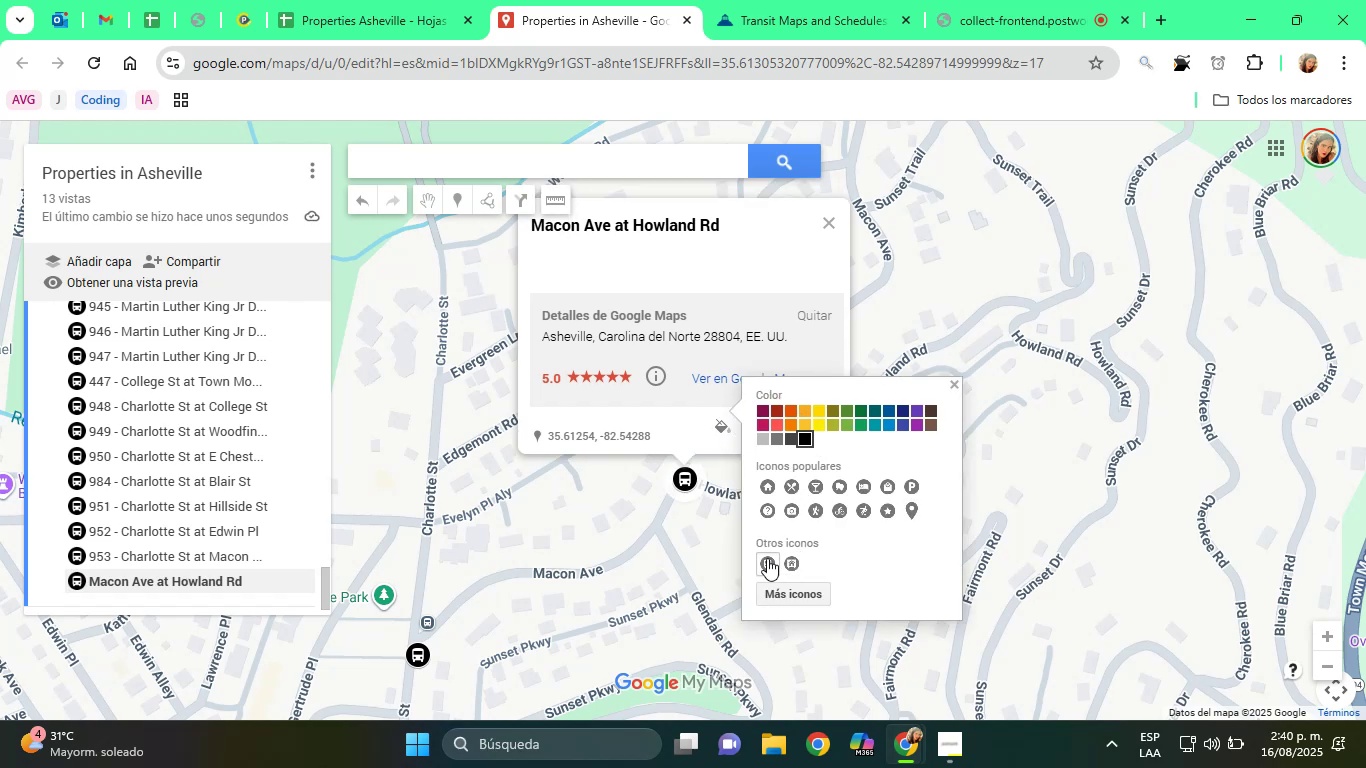 
left_click([698, 264])
 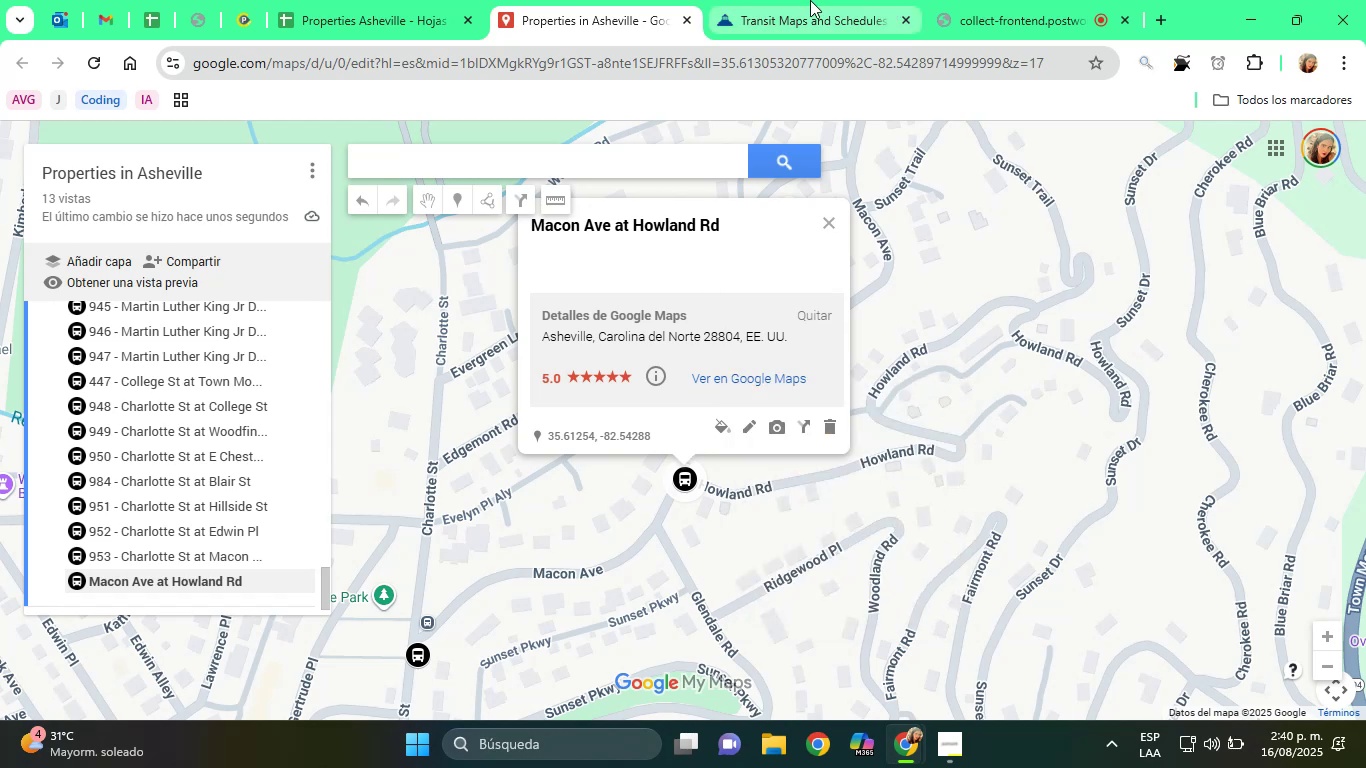 
left_click([800, 0])
 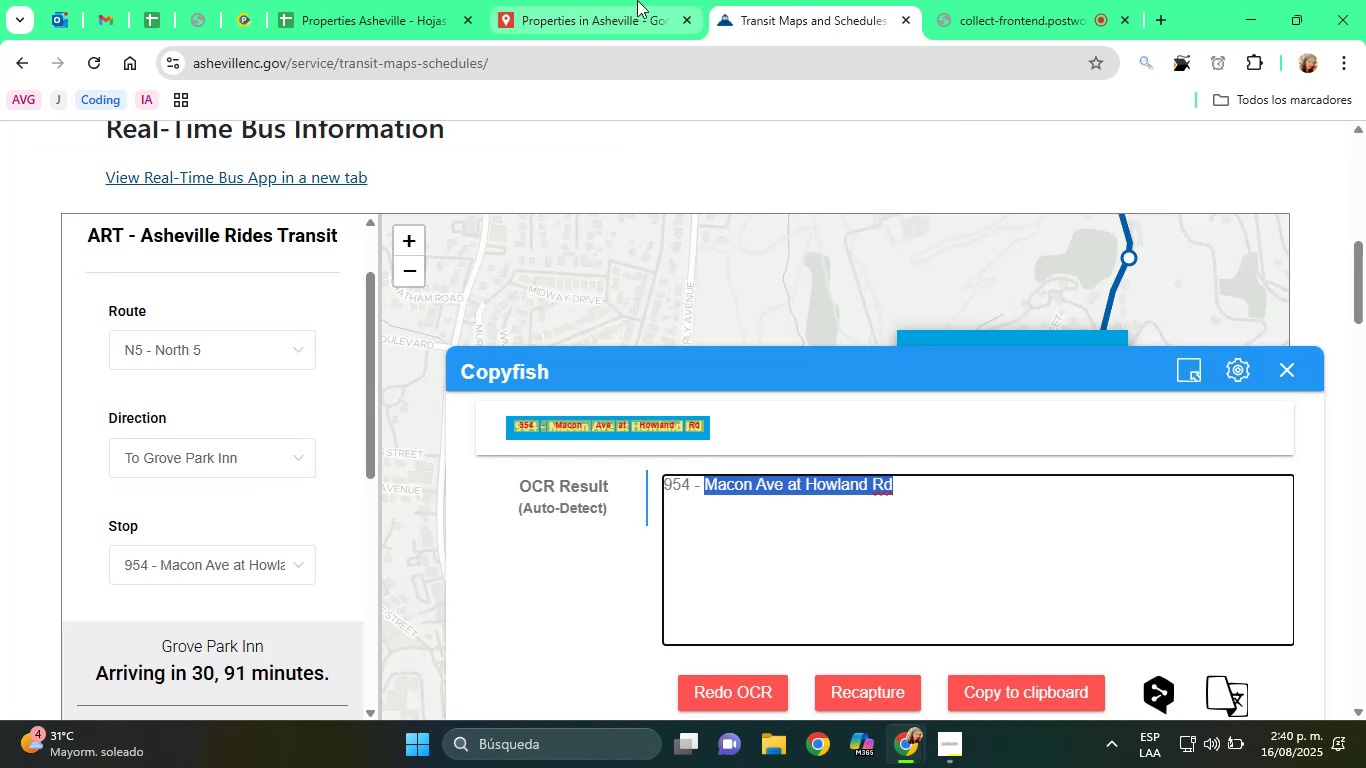 
left_click([614, 0])
 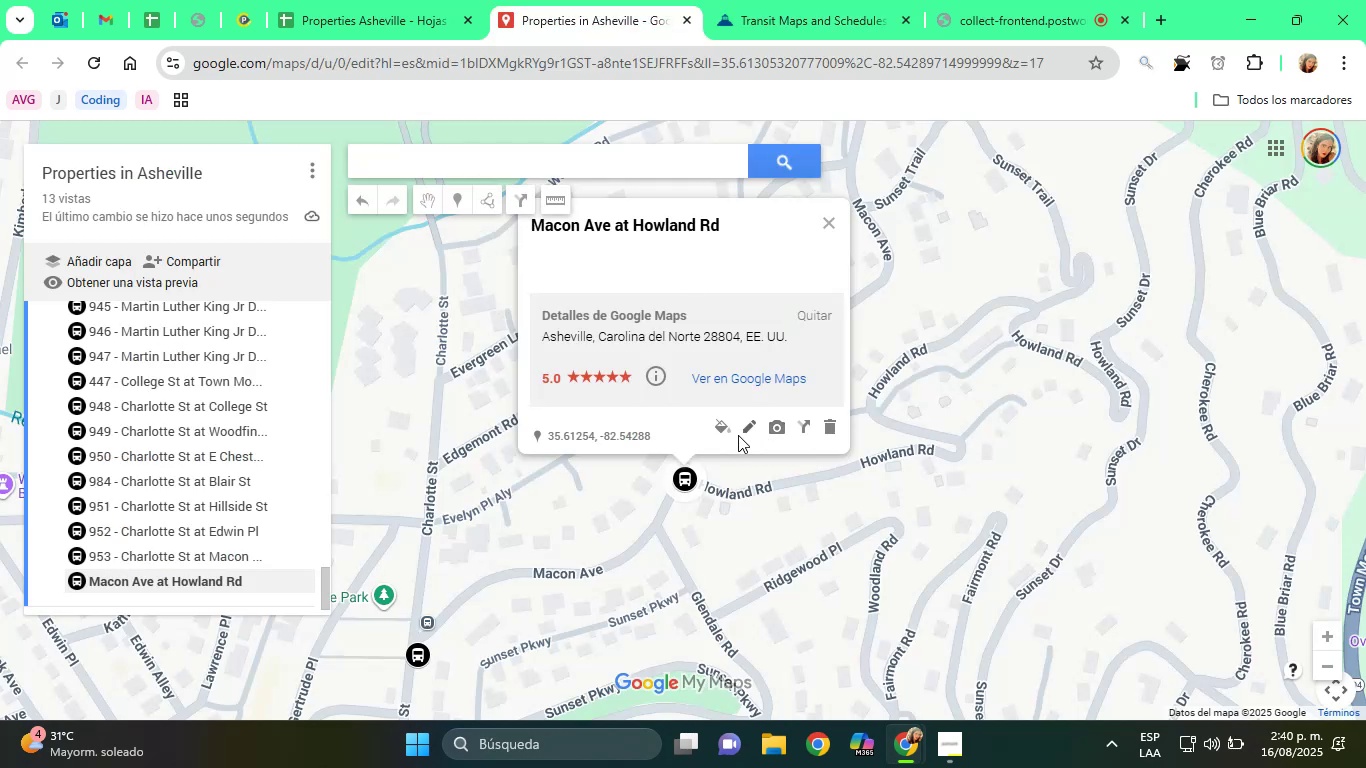 
left_click([746, 425])
 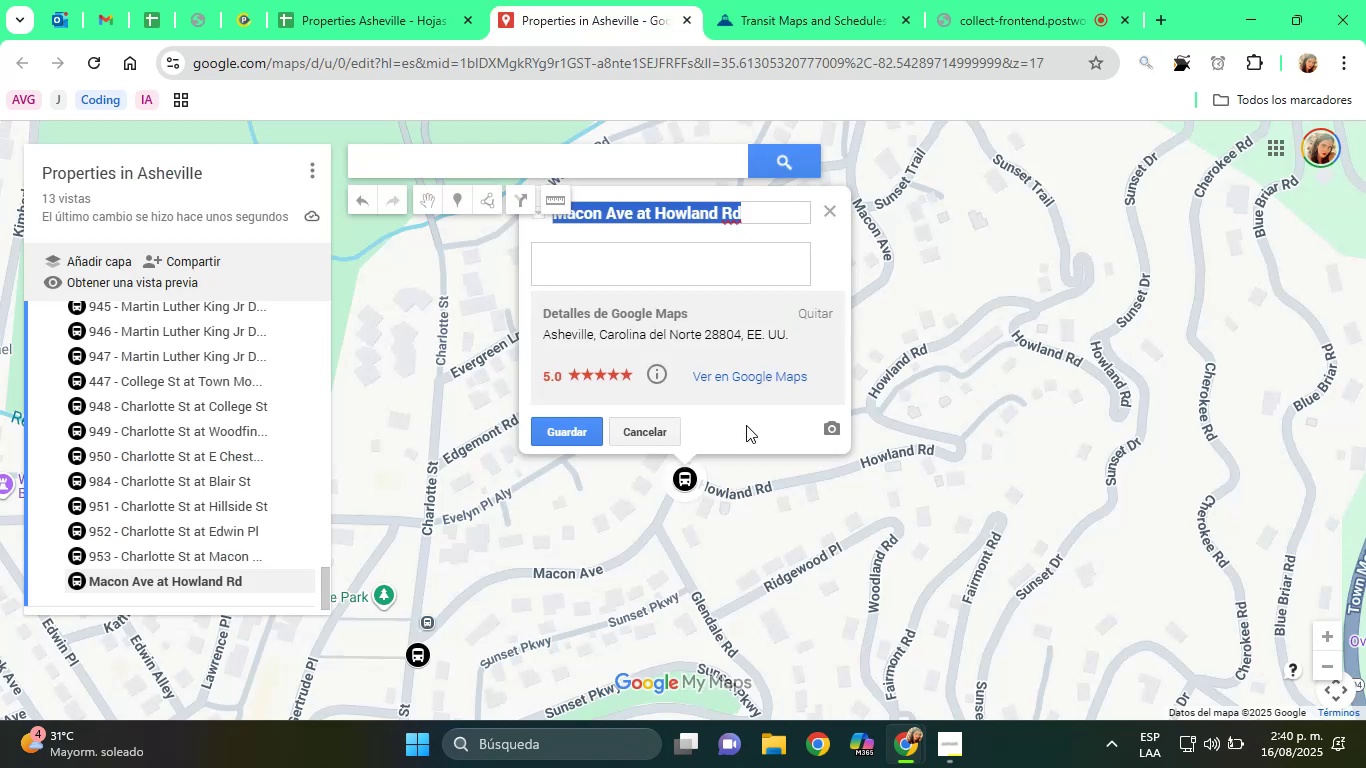 
type([Home]954 - )
 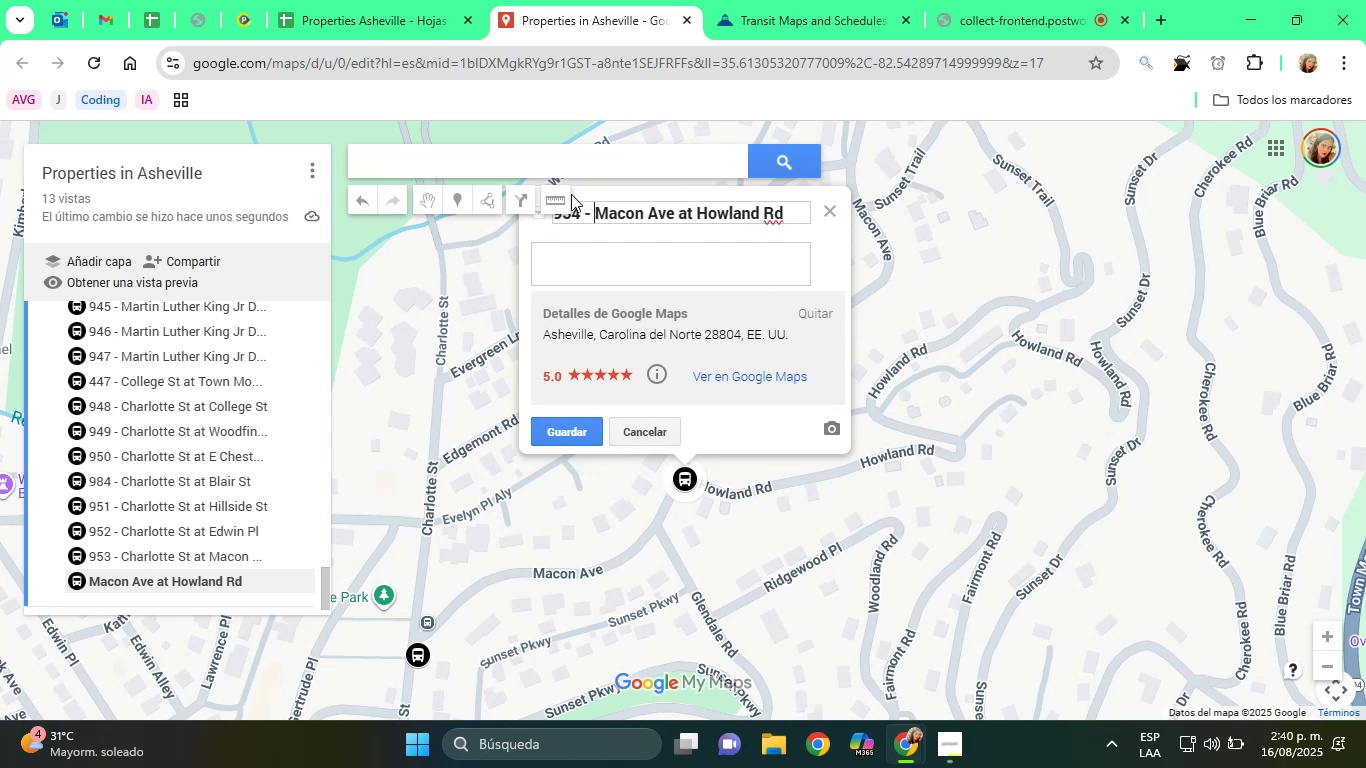 
left_click([648, 277])
 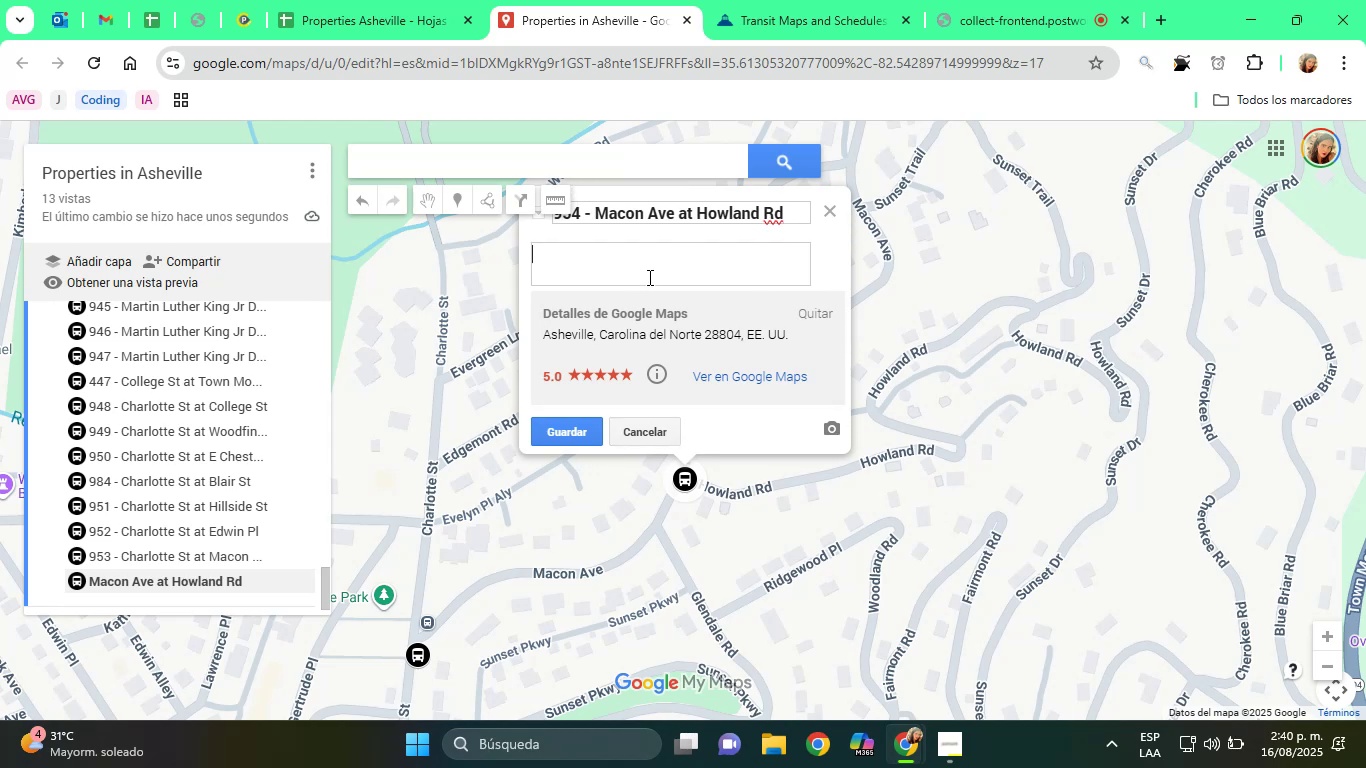 
type(Bus Stop)
 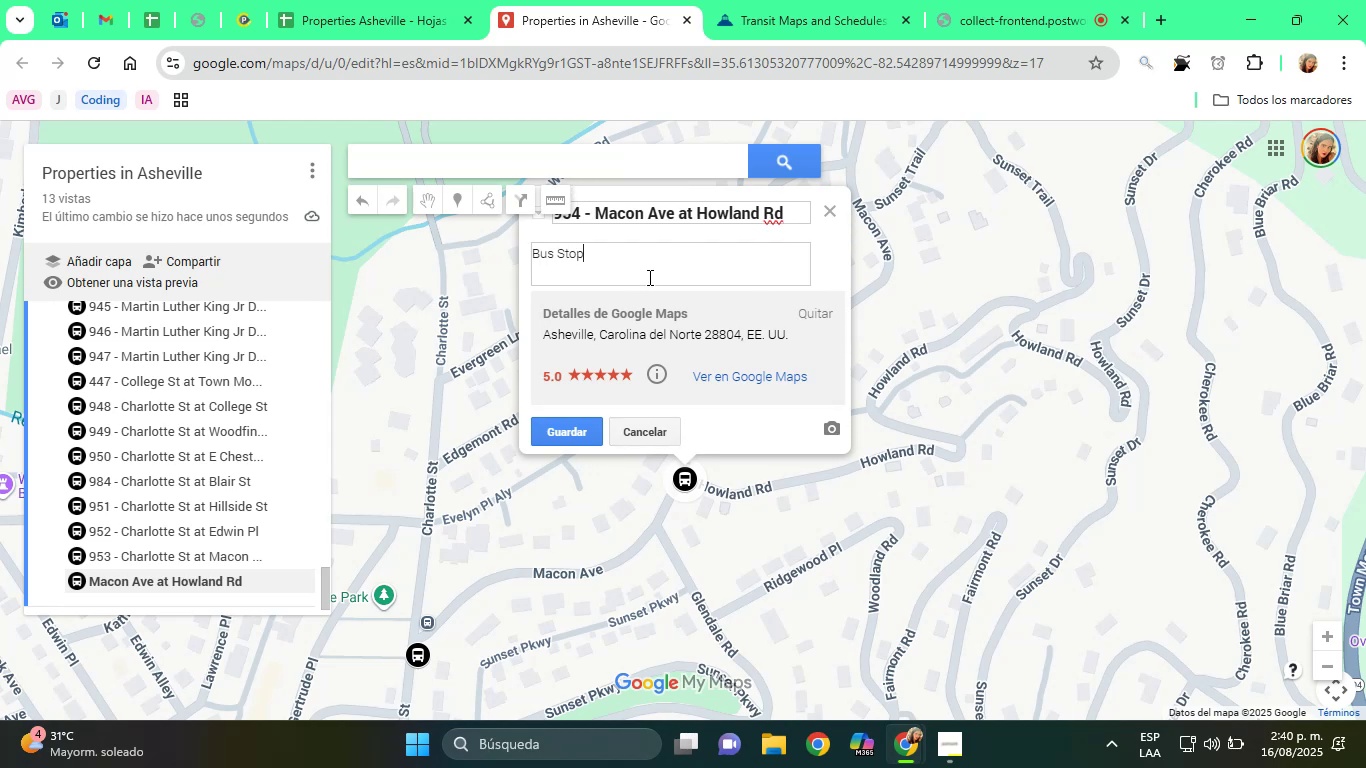 
key(Enter)
 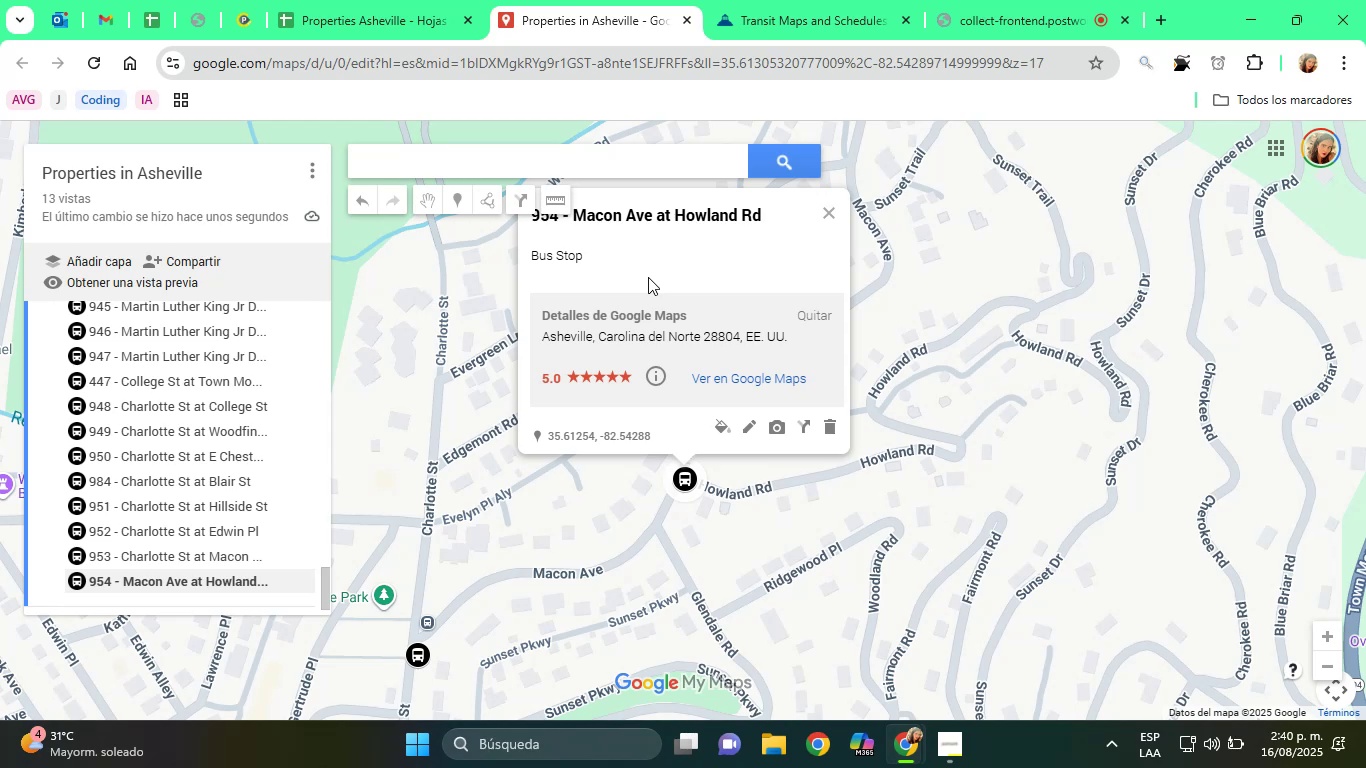 
wait(10.12)
 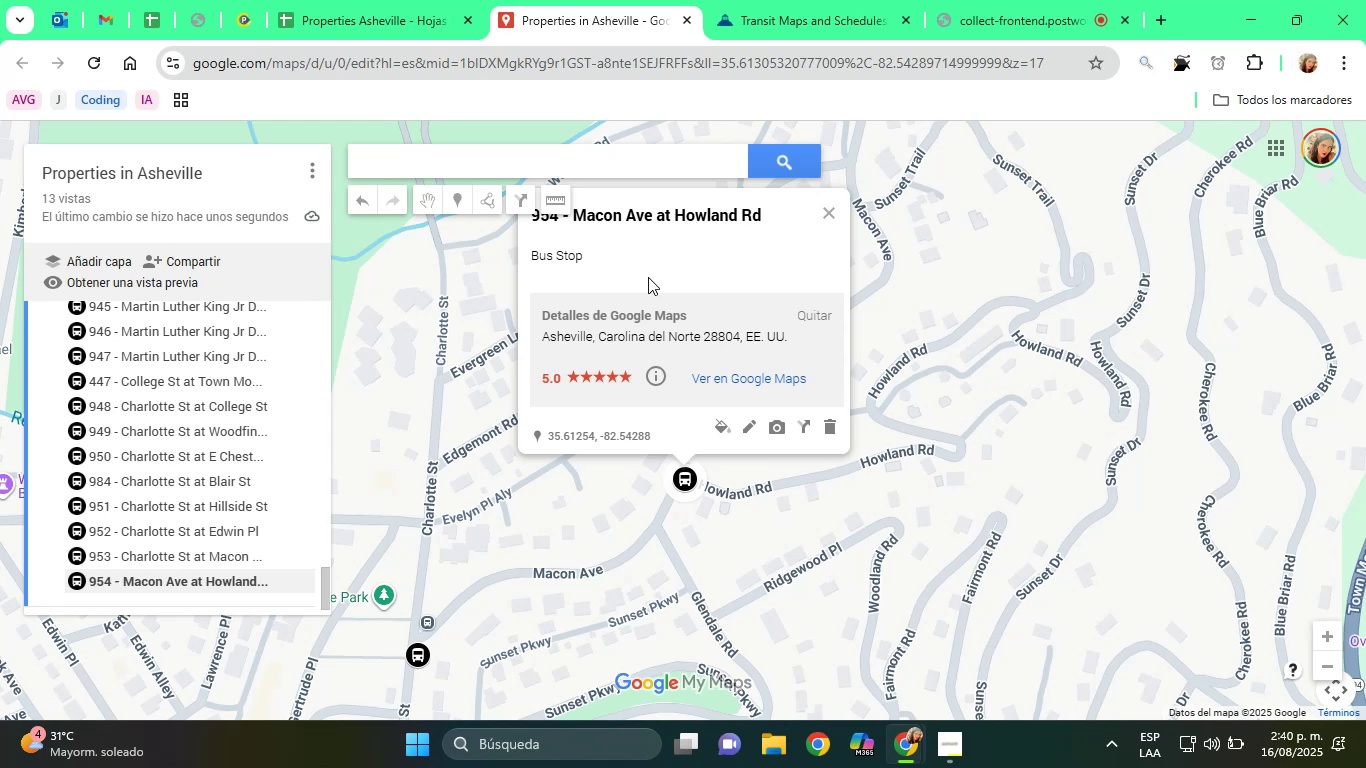 
left_click([735, 0])
 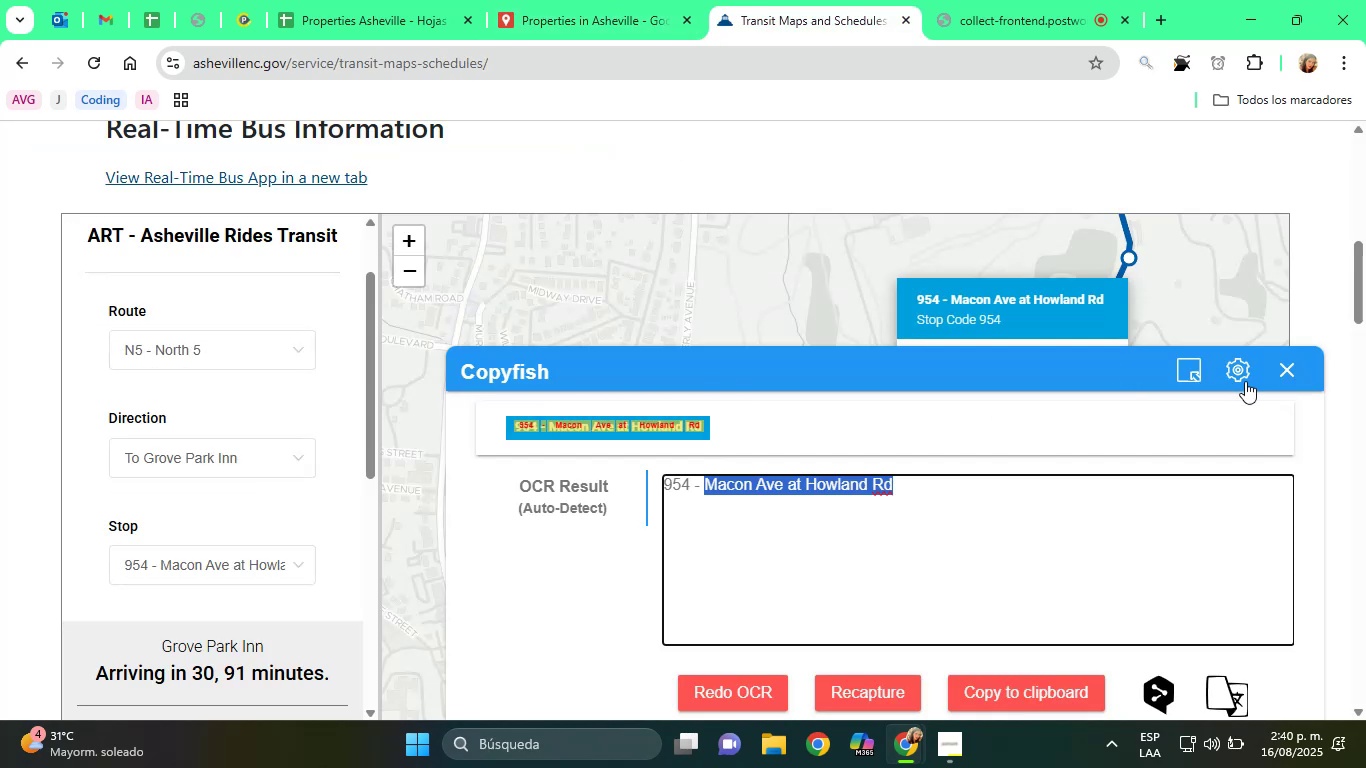 
left_click([1292, 367])
 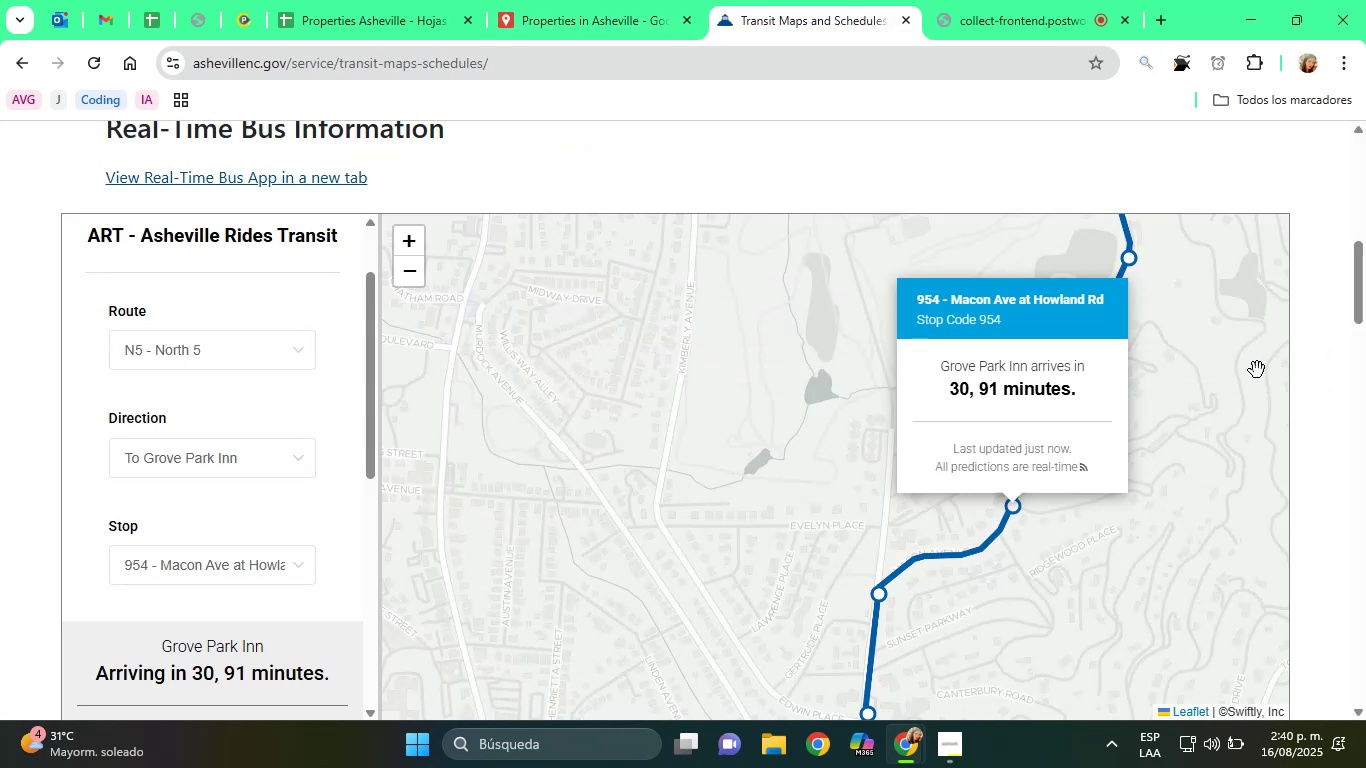 
left_click_drag(start_coordinate=[1215, 405], to_coordinate=[1193, 478])
 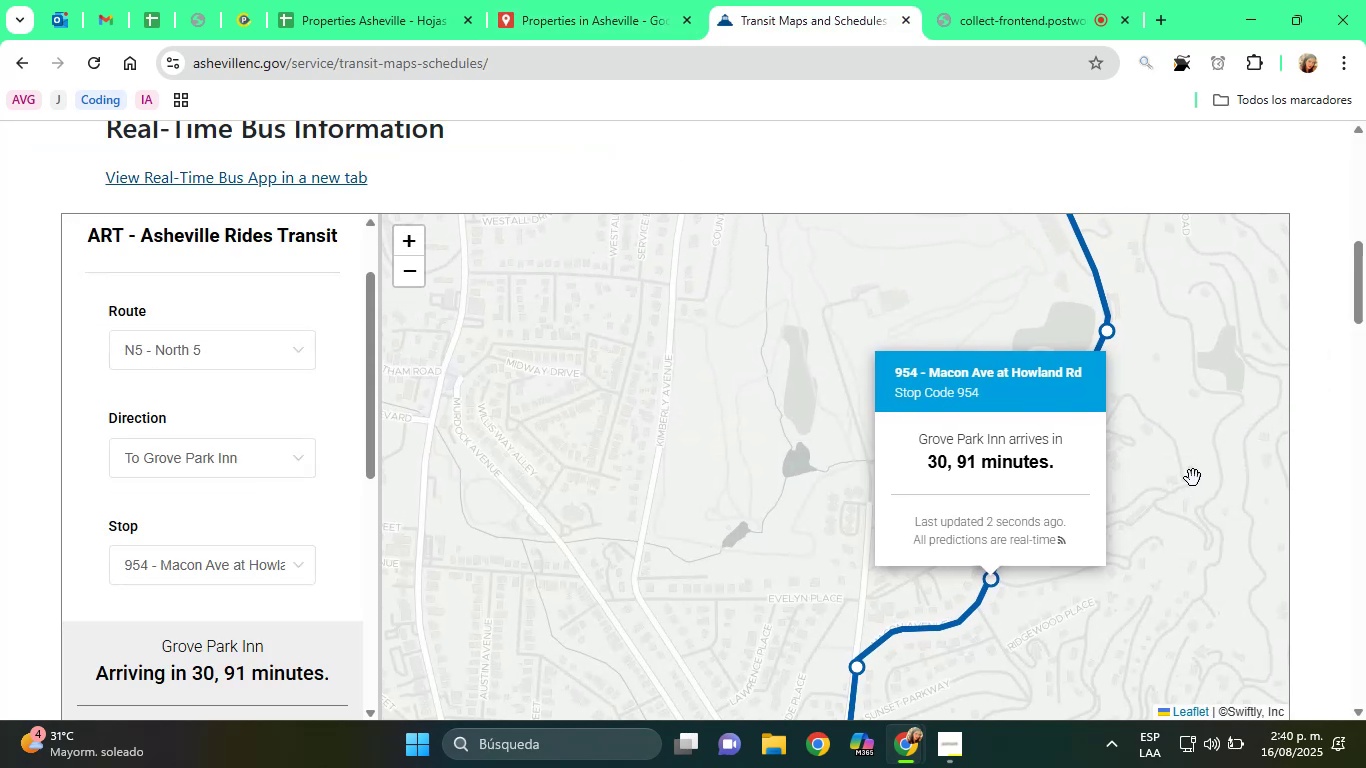 
left_click([1193, 478])
 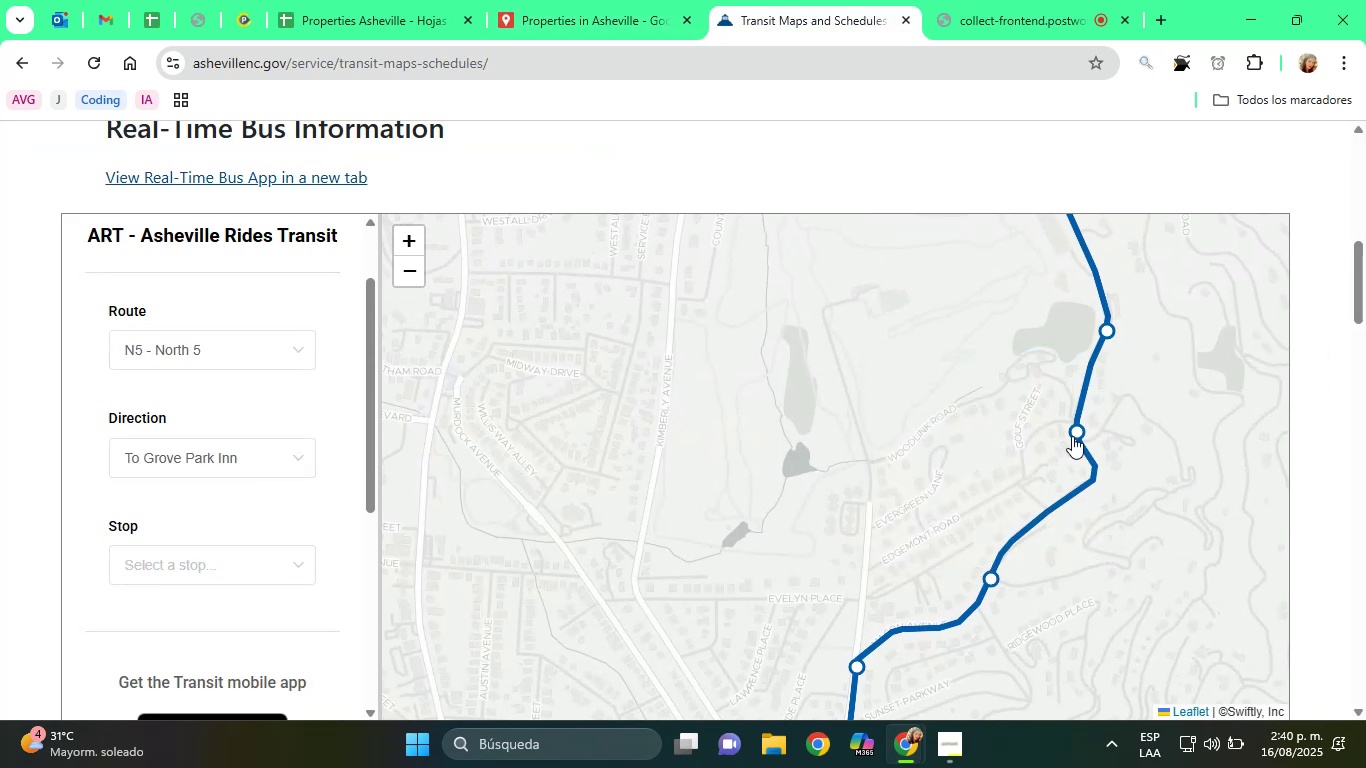 
left_click([1077, 426])
 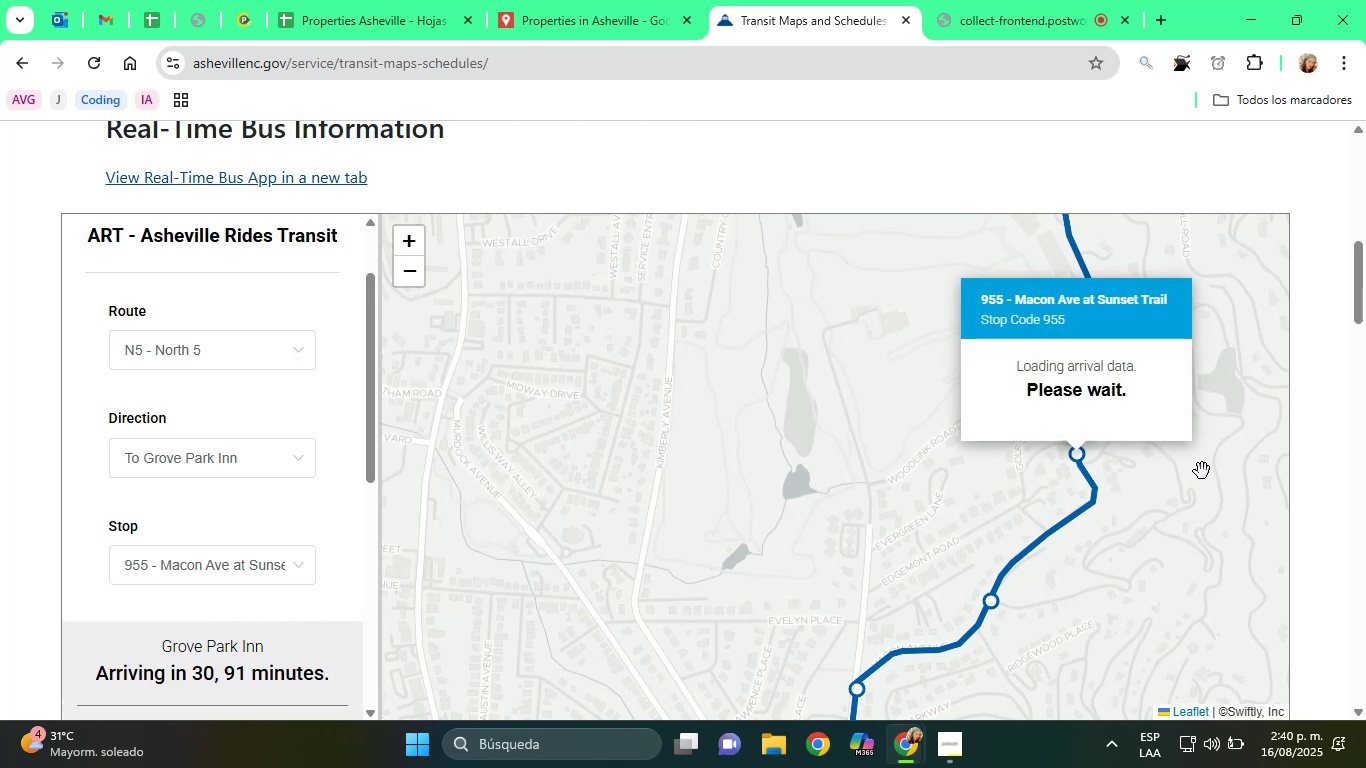 
left_click_drag(start_coordinate=[1198, 501], to_coordinate=[1091, 559])
 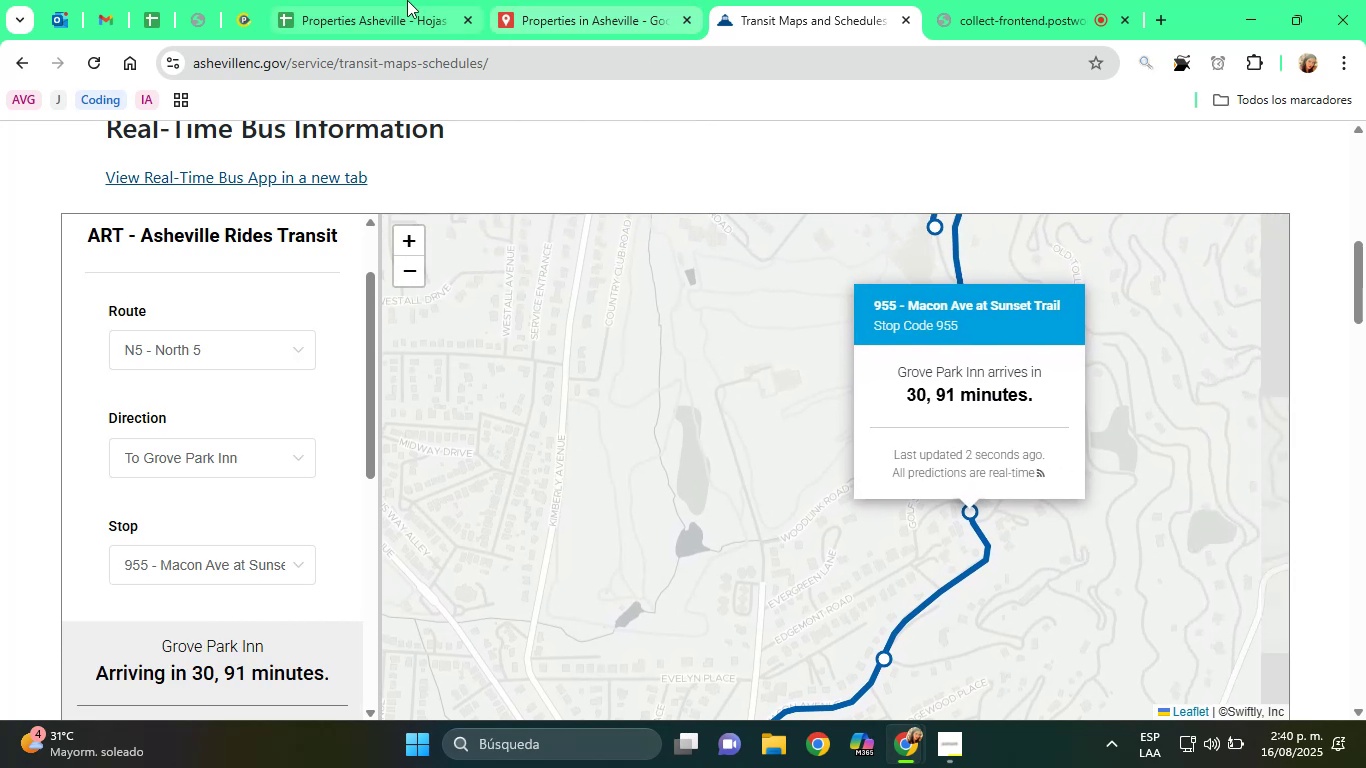 
left_click([390, 0])
 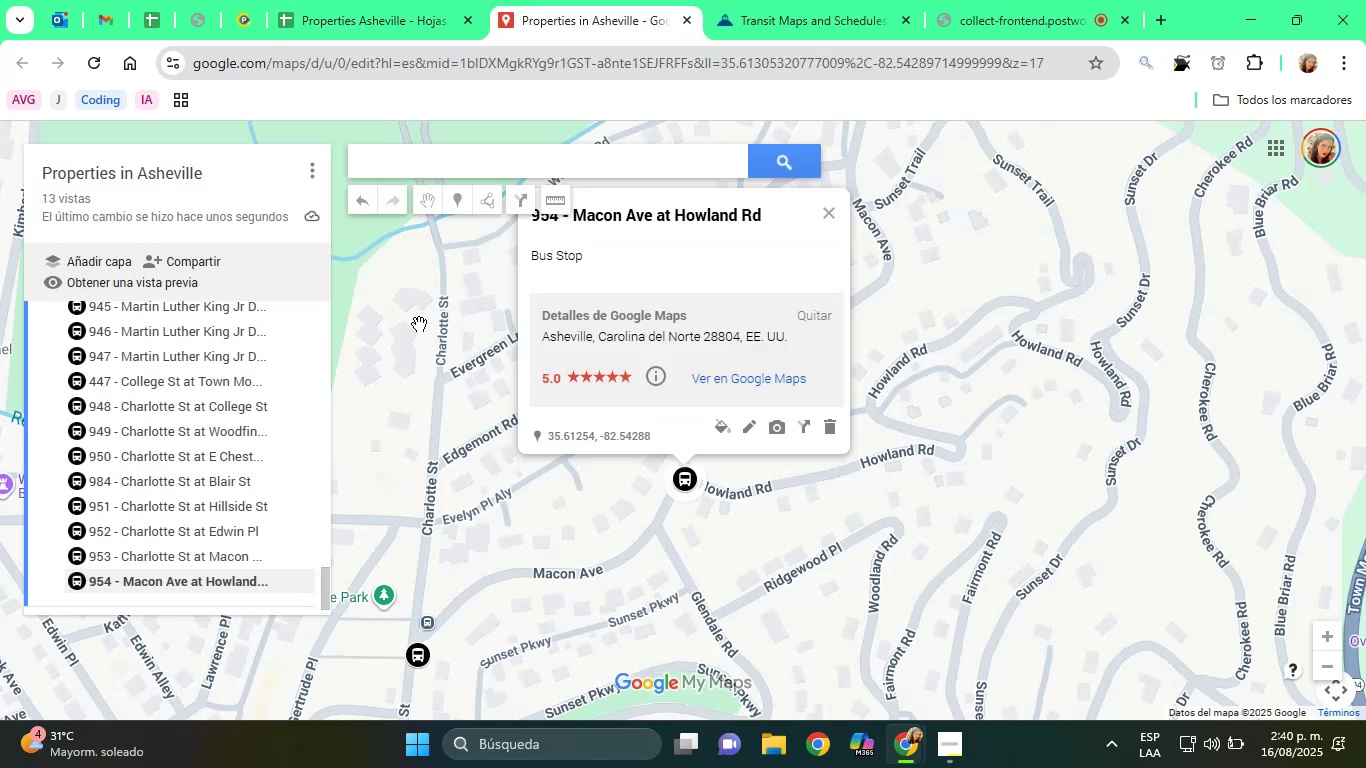 
scroll: coordinate [186, 432], scroll_direction: up, amount: 1.0
 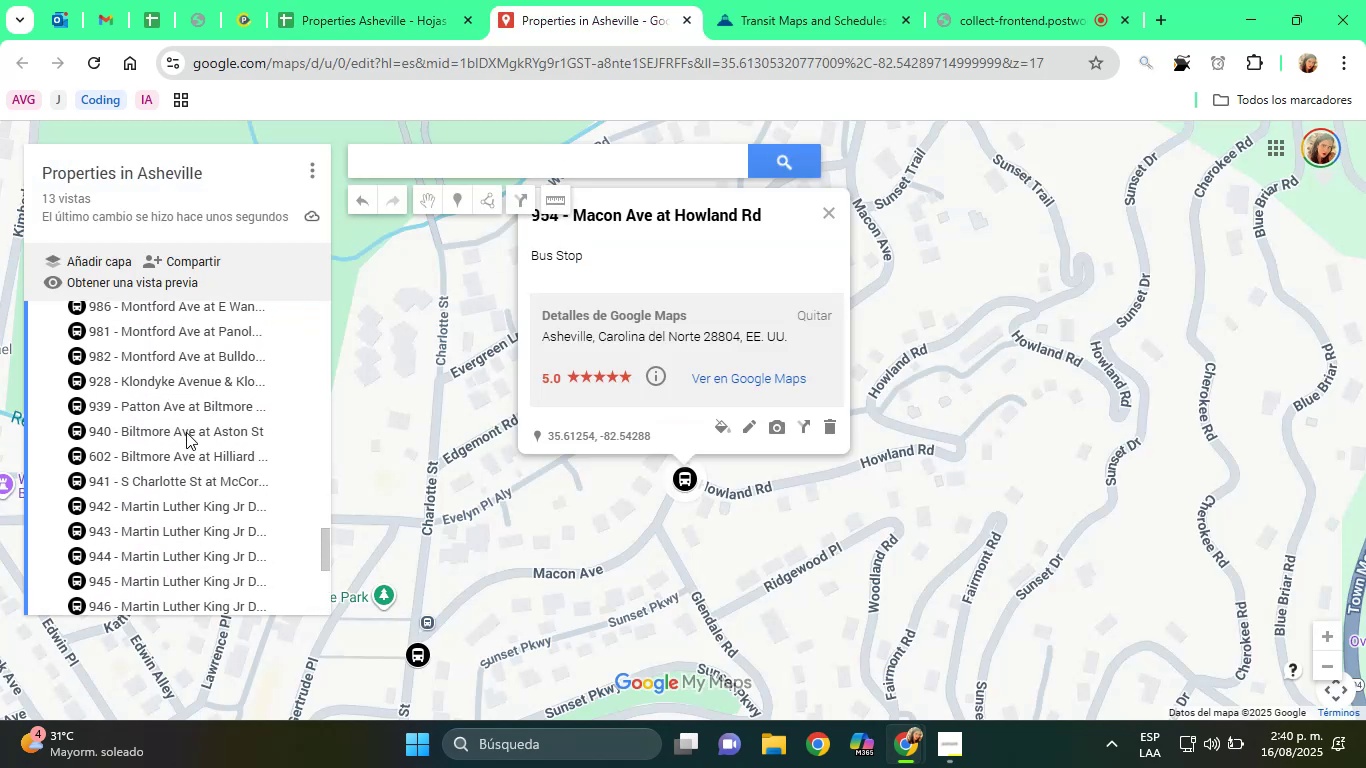 
scroll: coordinate [236, 397], scroll_direction: down, amount: 8.0
 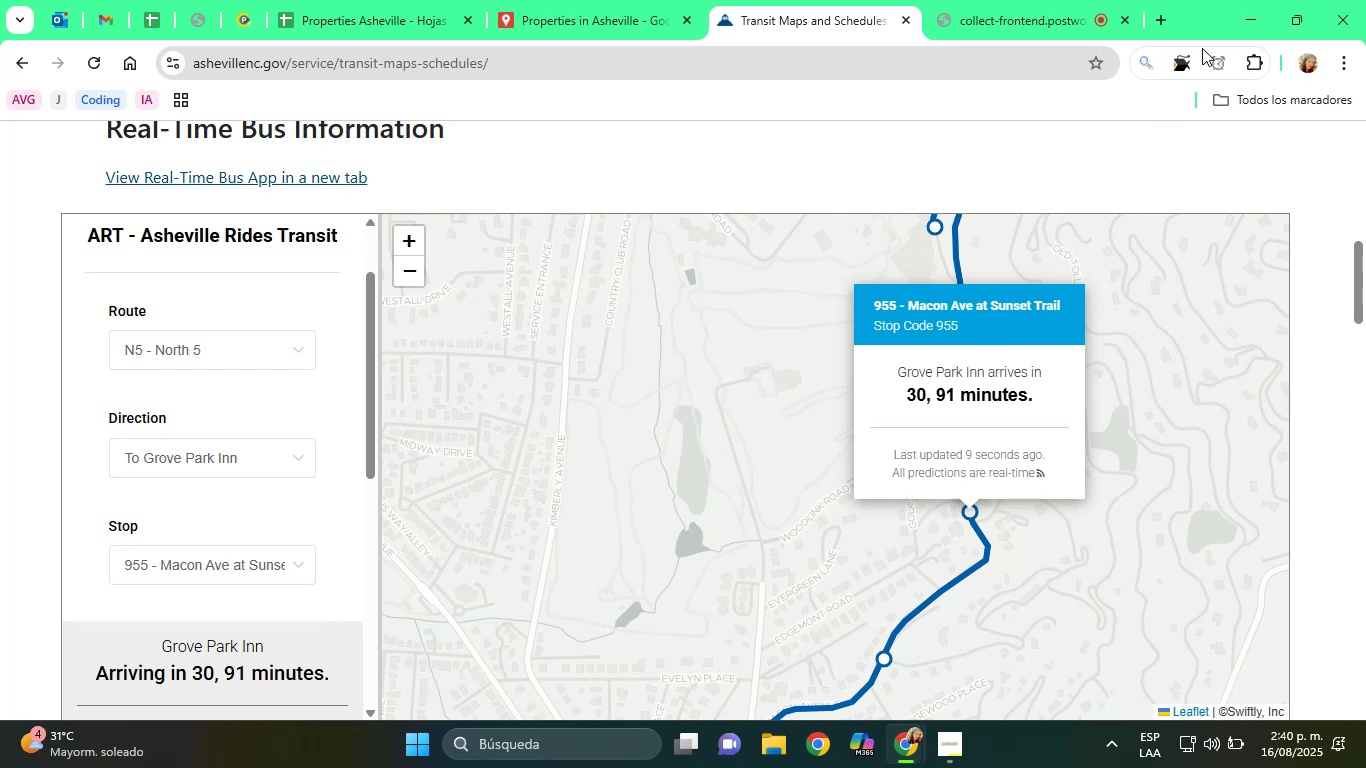 
left_click([1177, 67])
 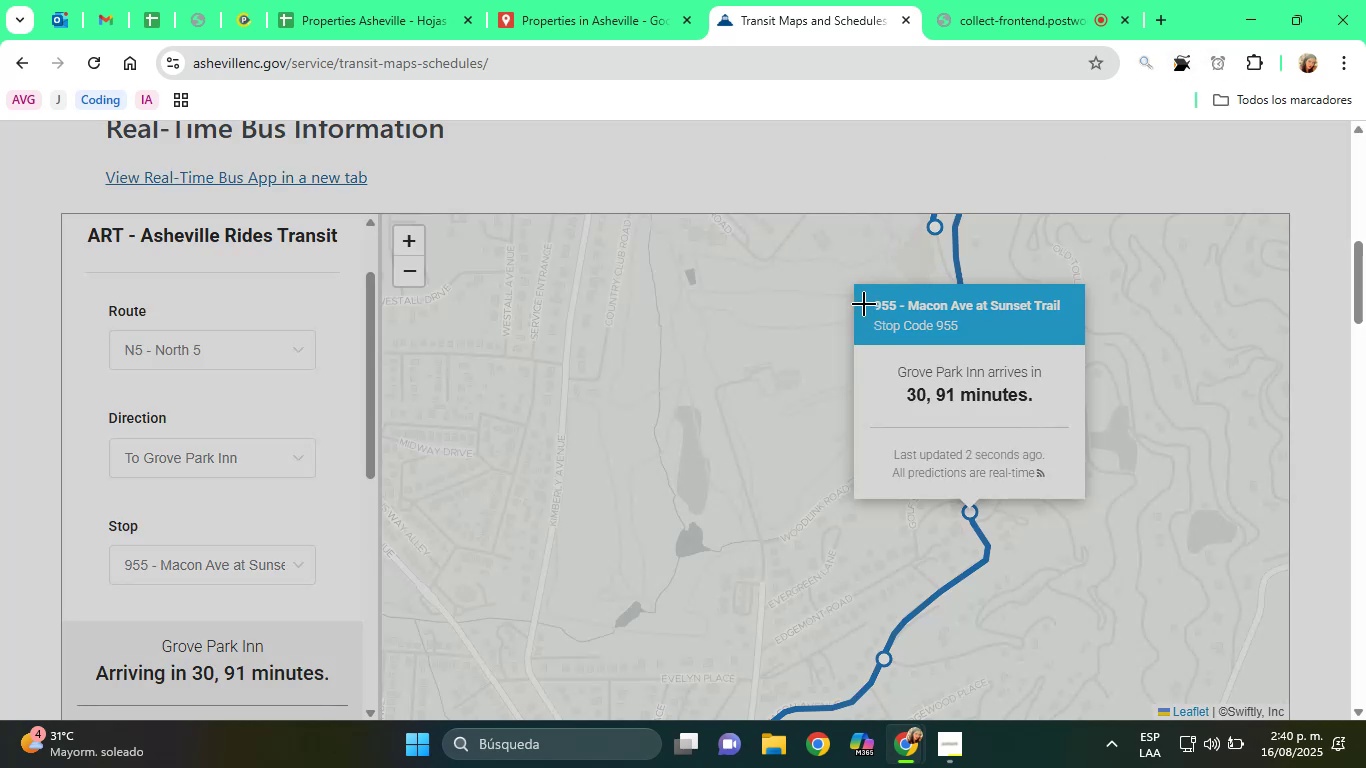 
left_click_drag(start_coordinate=[871, 295], to_coordinate=[1068, 318])
 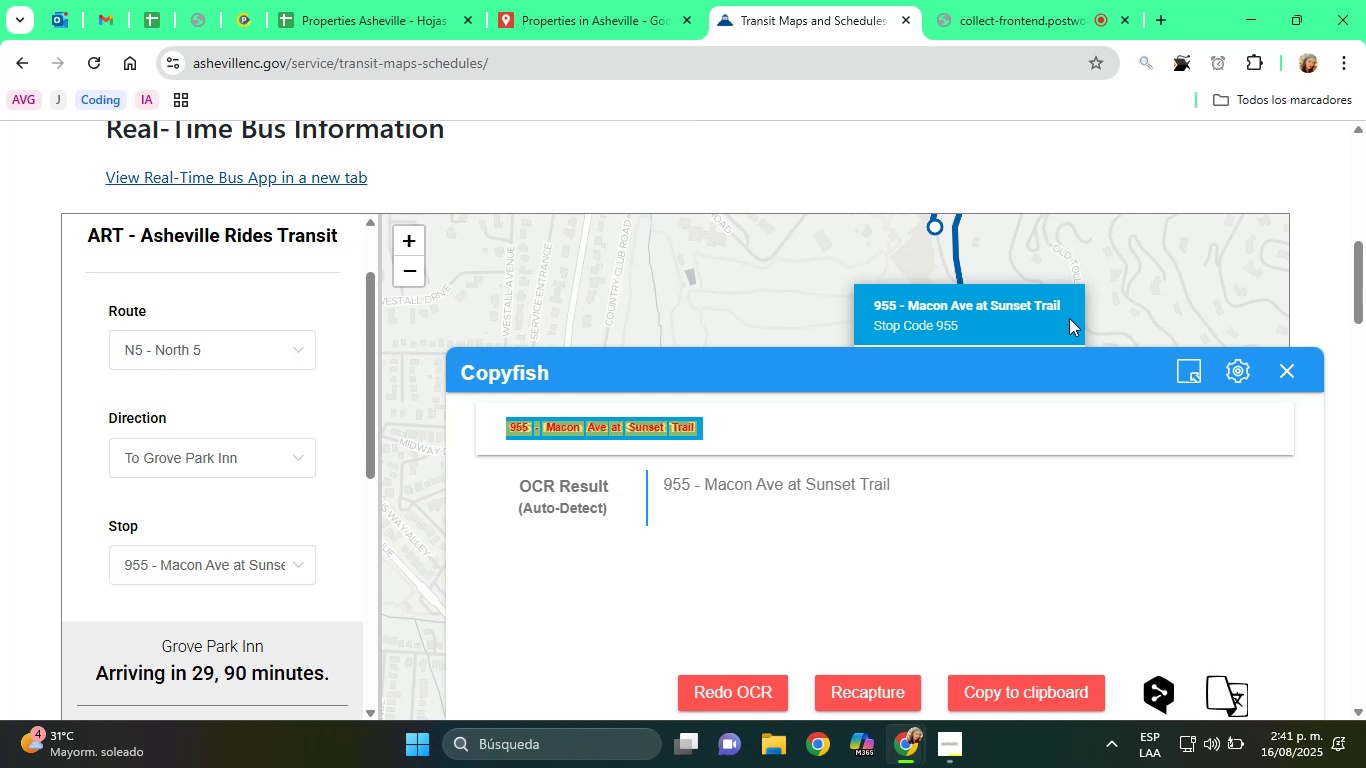 
wait(59.81)
 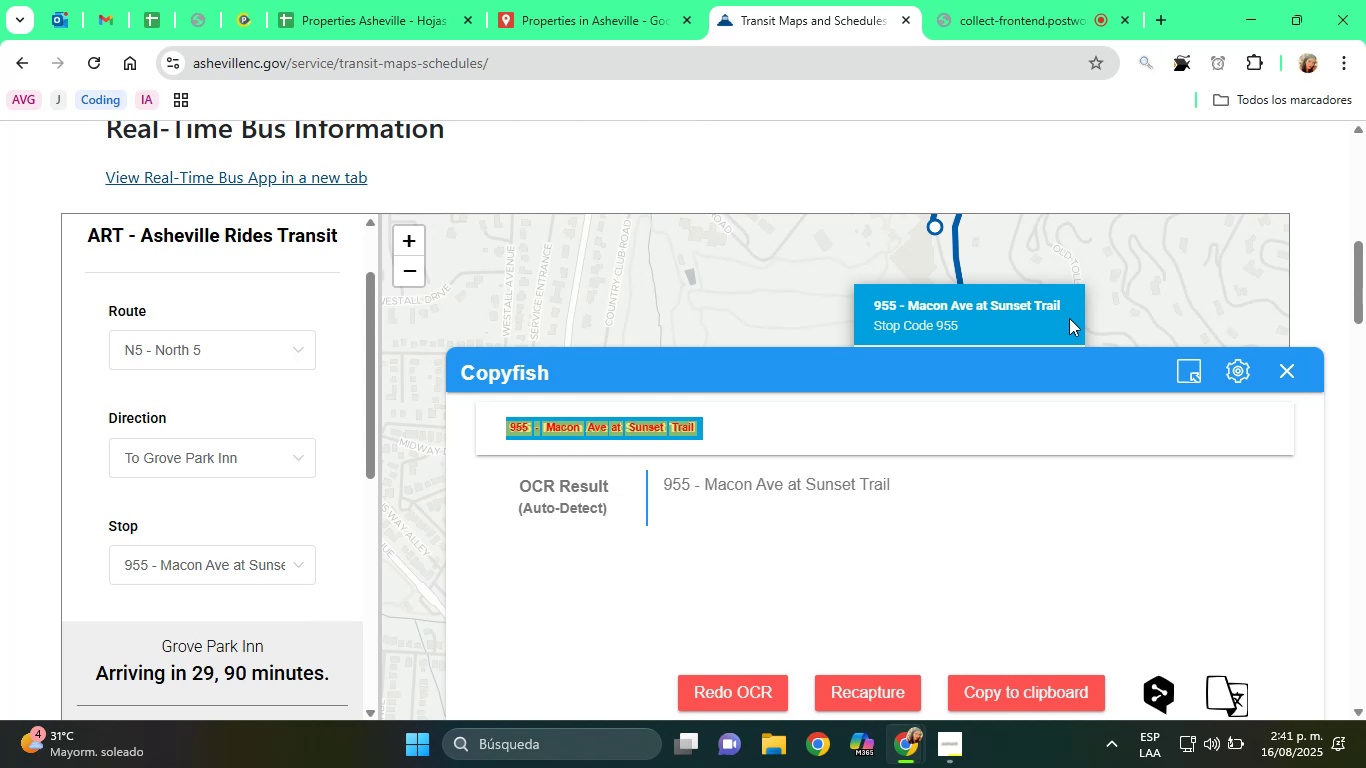 
left_click_drag(start_coordinate=[983, 476], to_coordinate=[705, 490])
 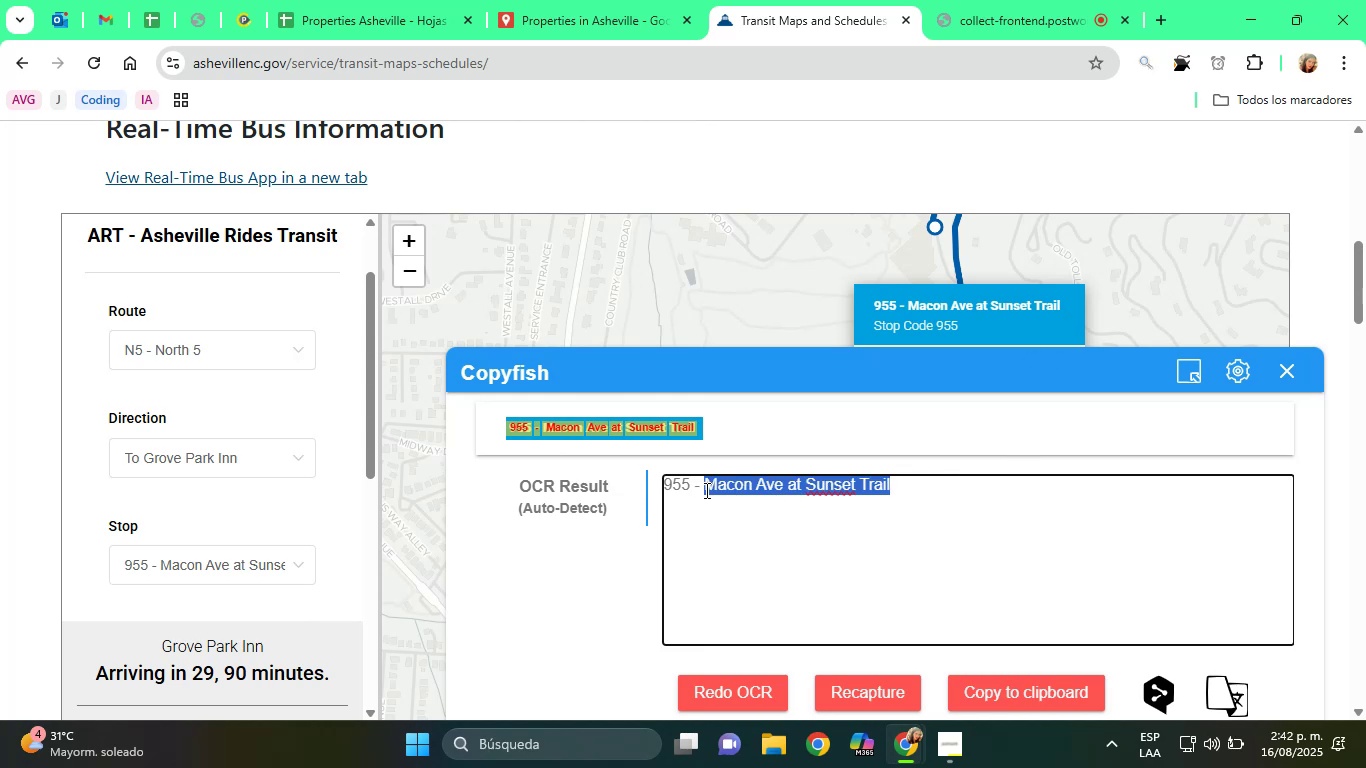 
key(Control+C)
 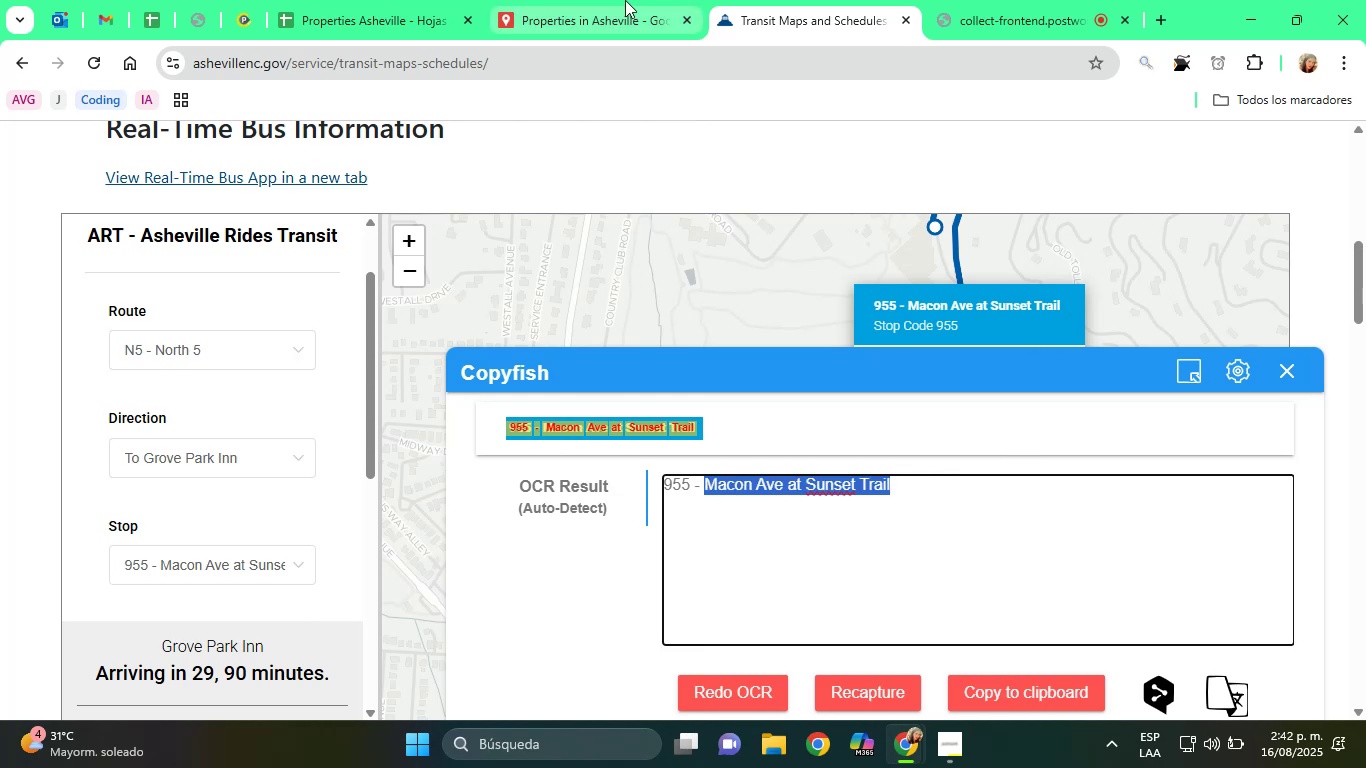 
left_click([569, 0])
 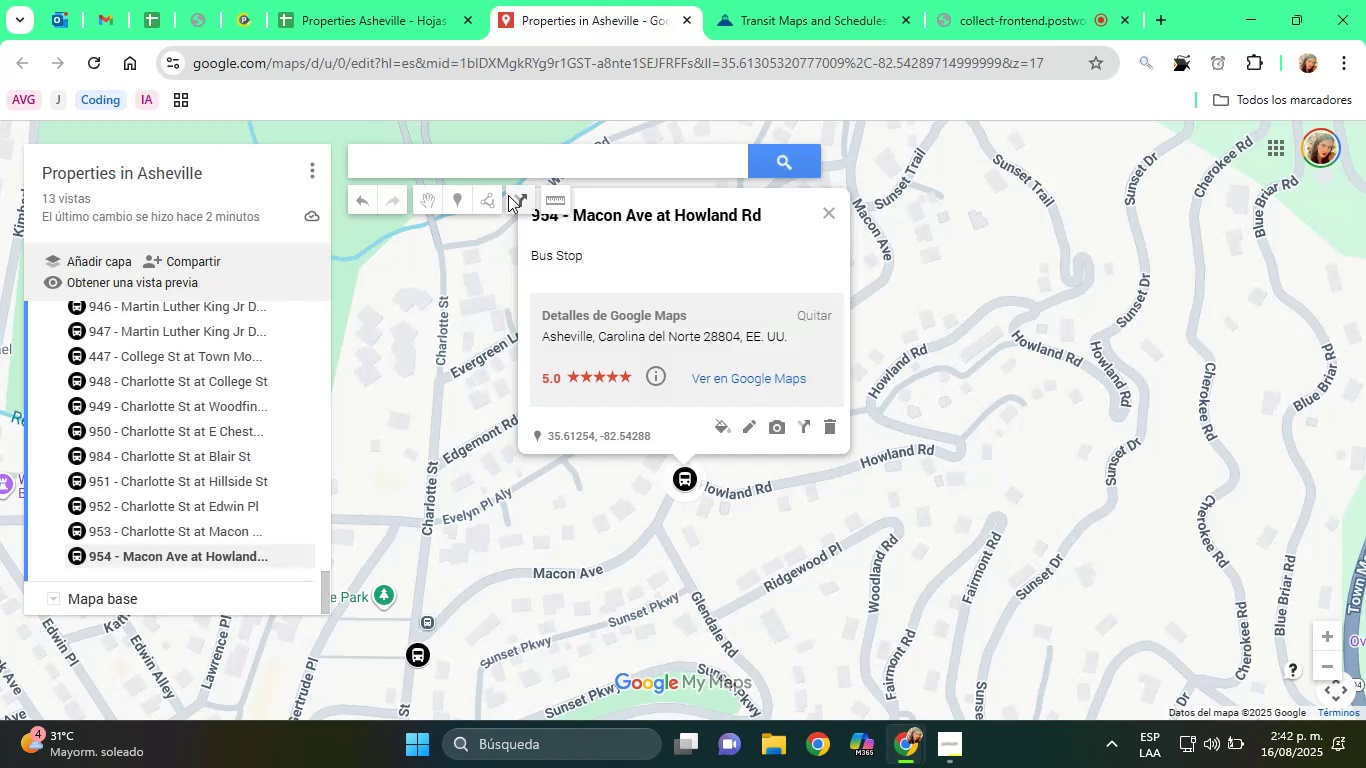 
left_click([498, 155])
 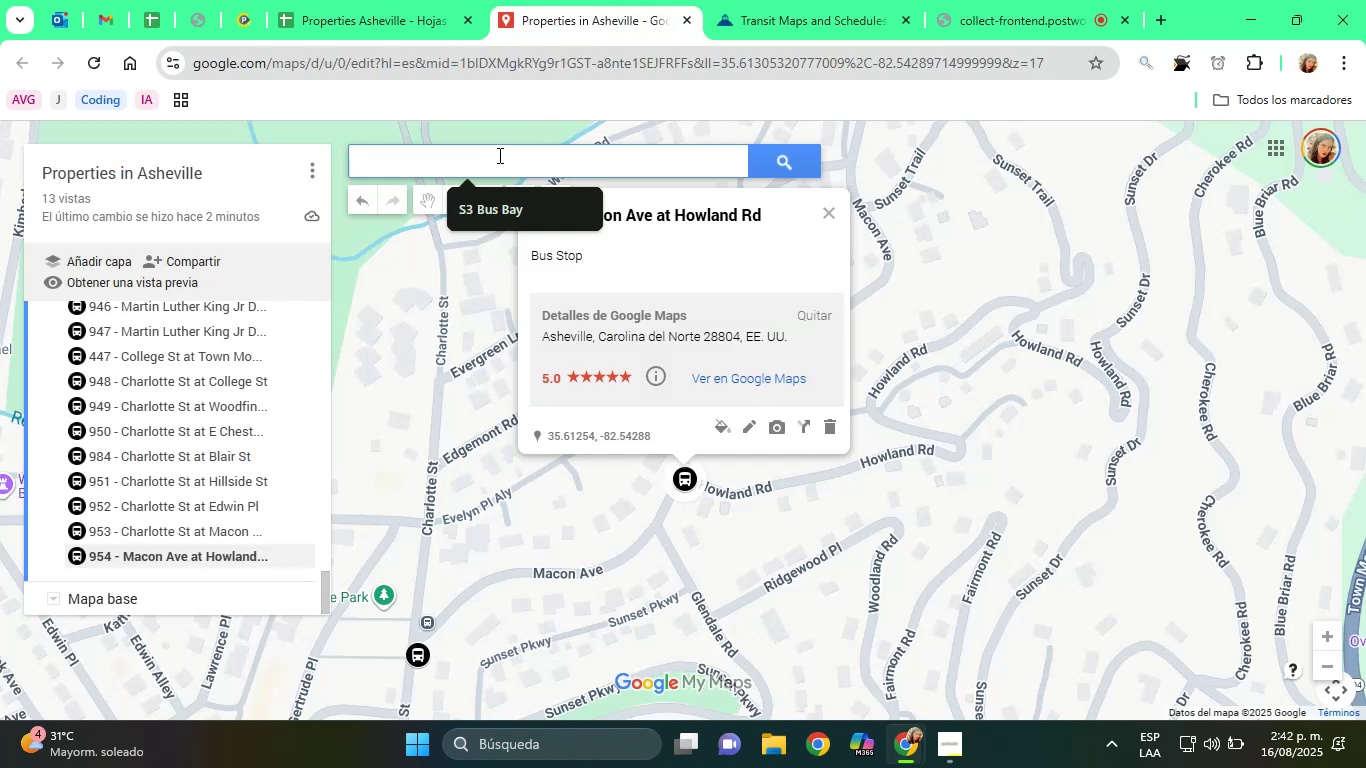 
key(Control+V)
 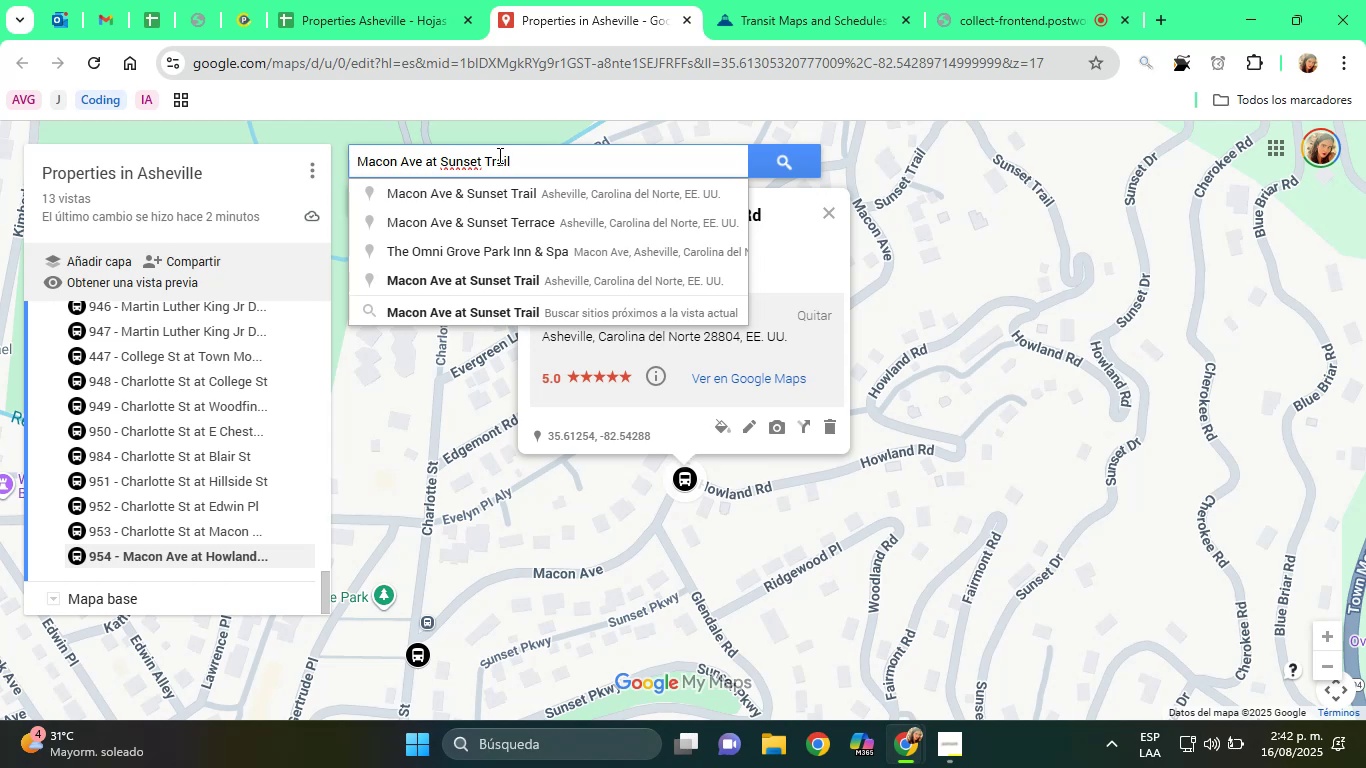 
wait(32.25)
 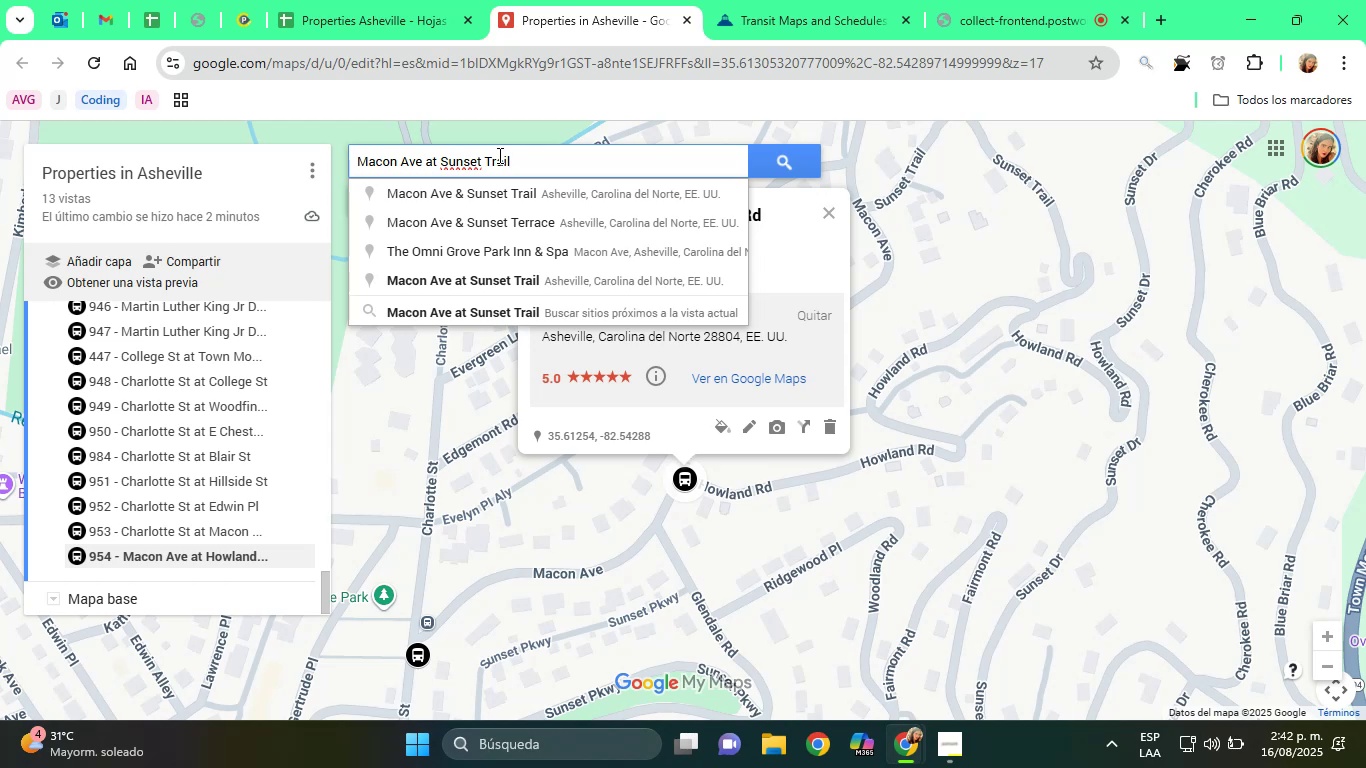 
left_click([602, 285])
 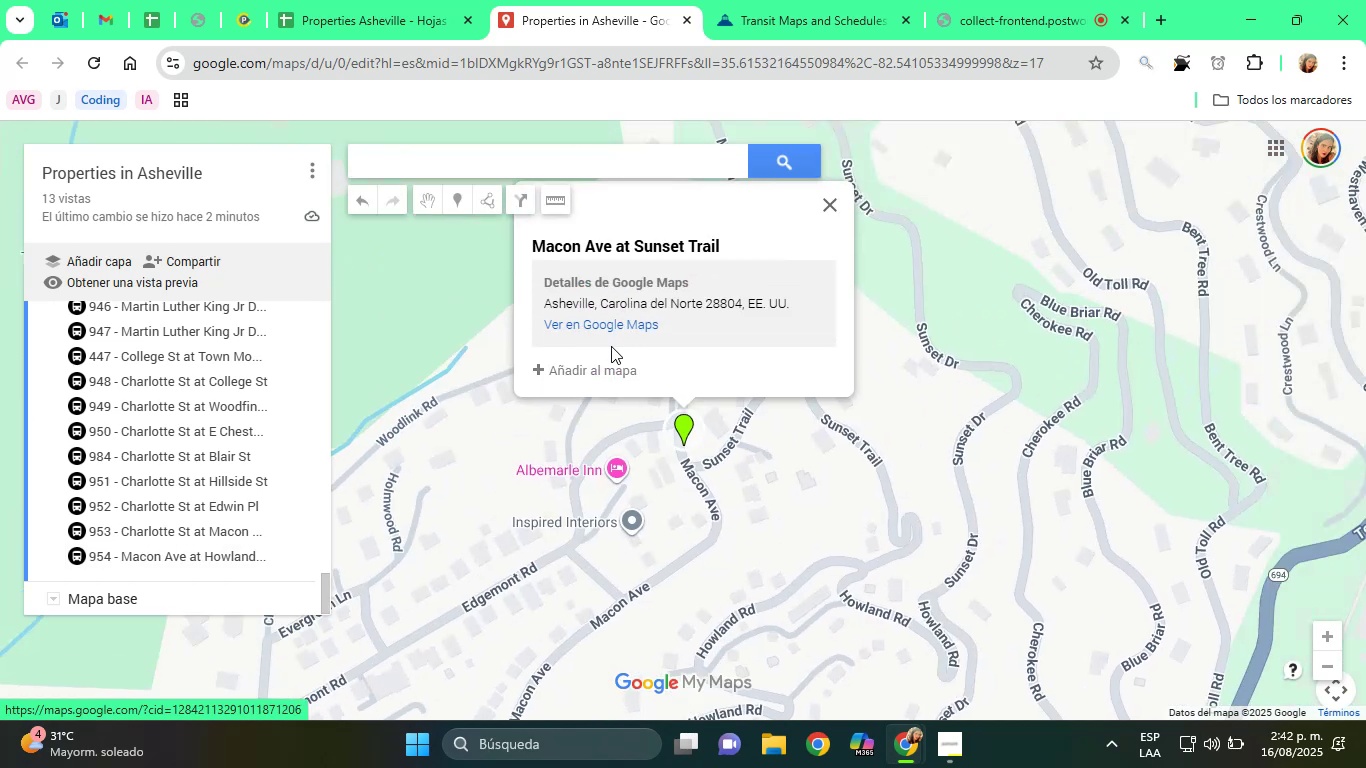 
left_click([595, 379])
 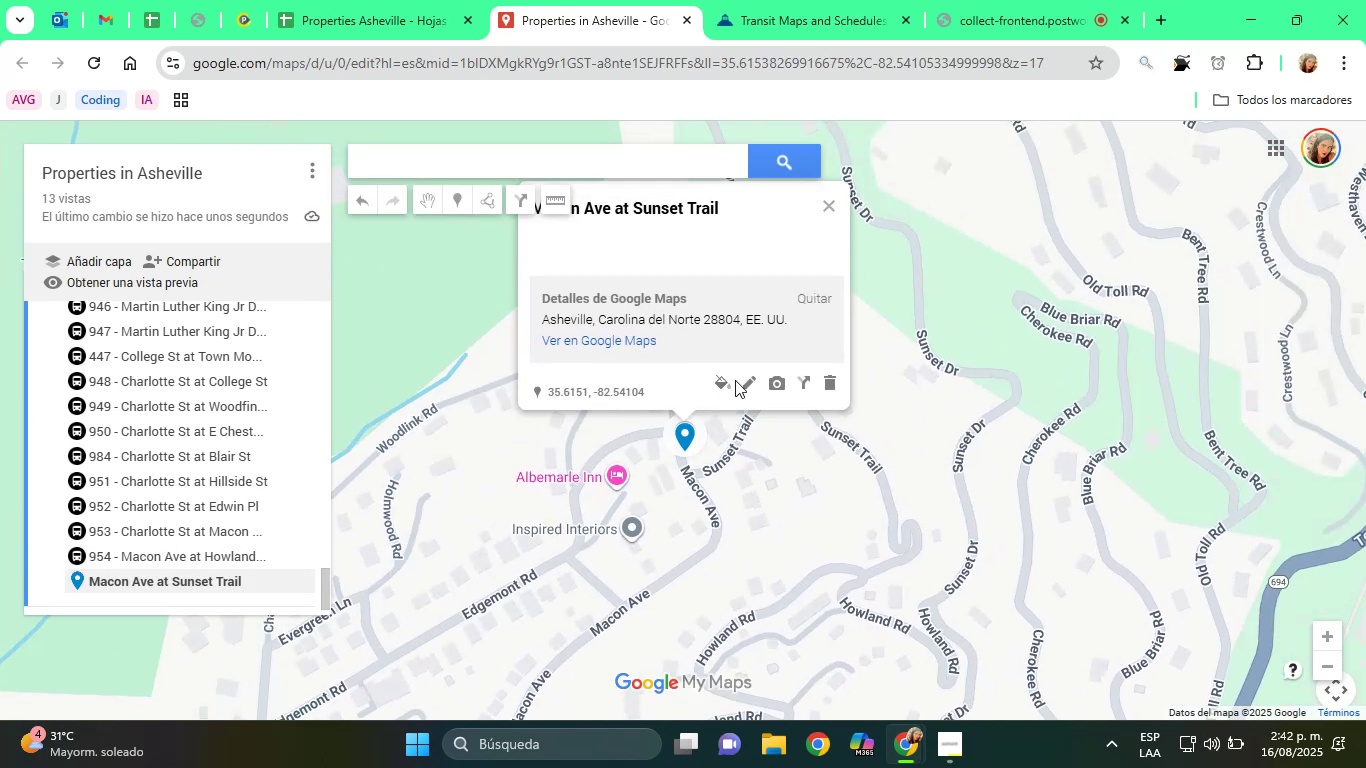 
left_click([729, 383])
 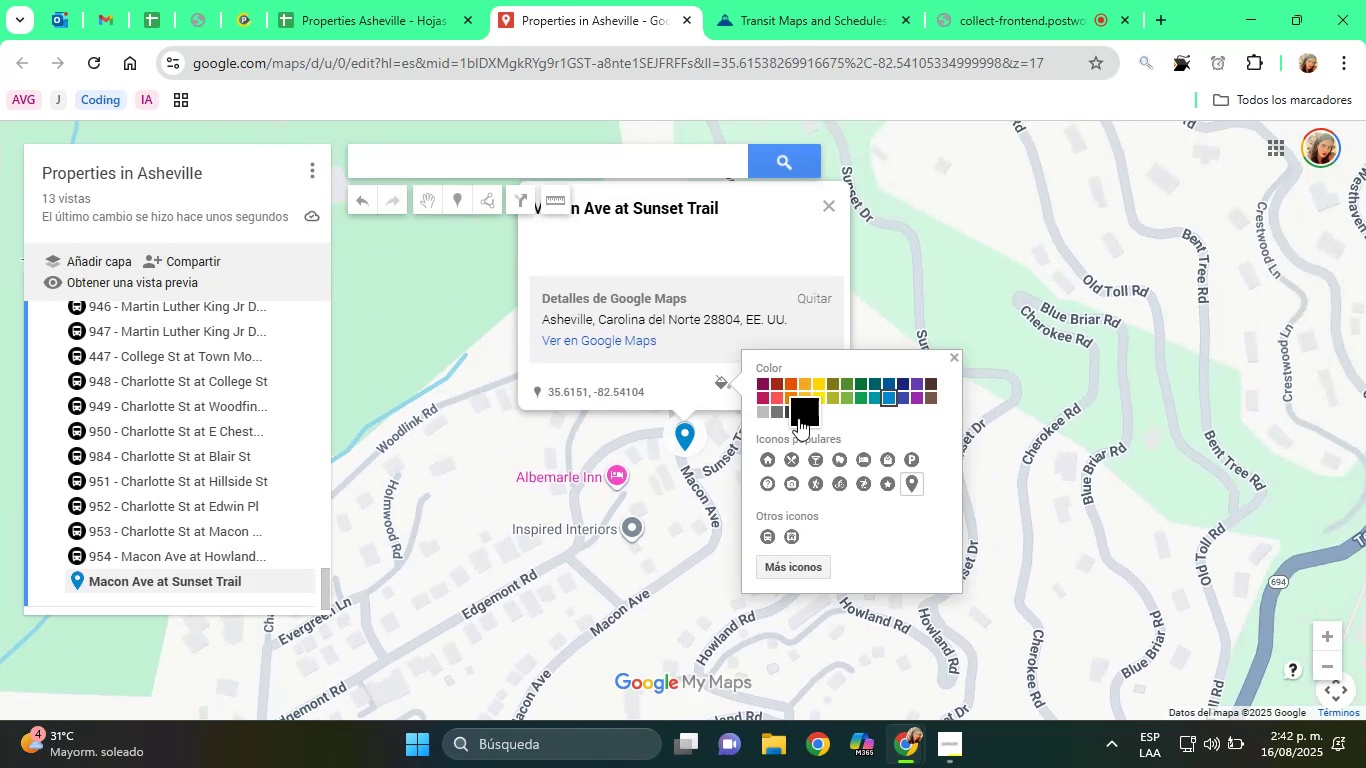 
left_click([805, 410])
 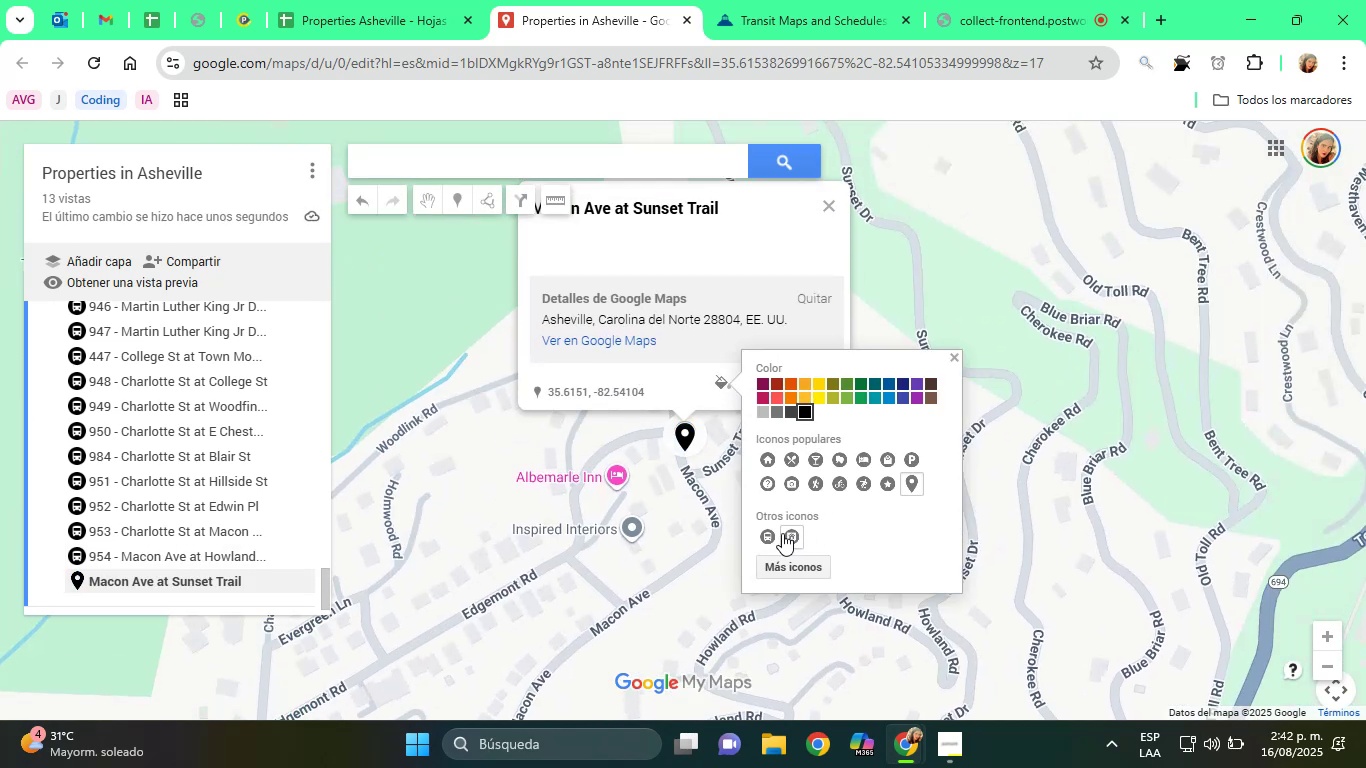 
left_click([773, 534])
 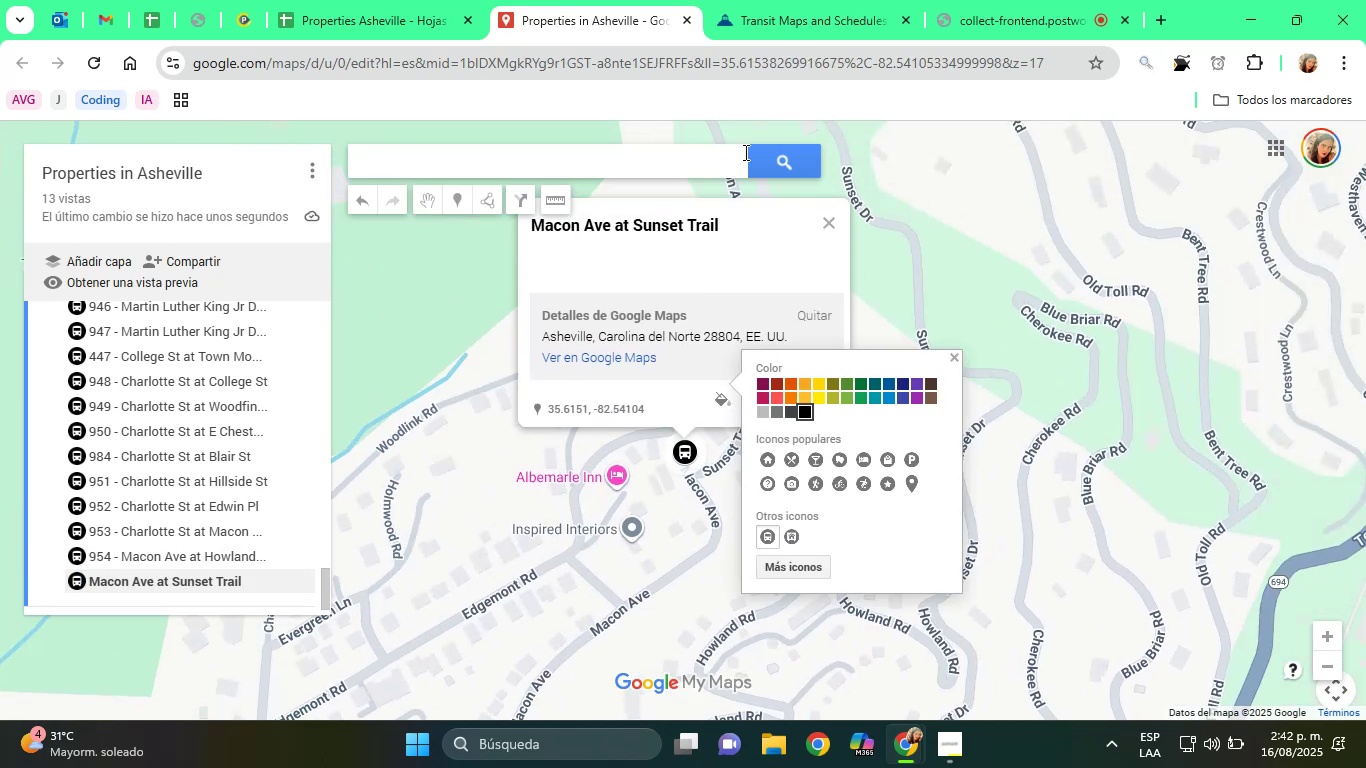 
left_click([781, 0])
 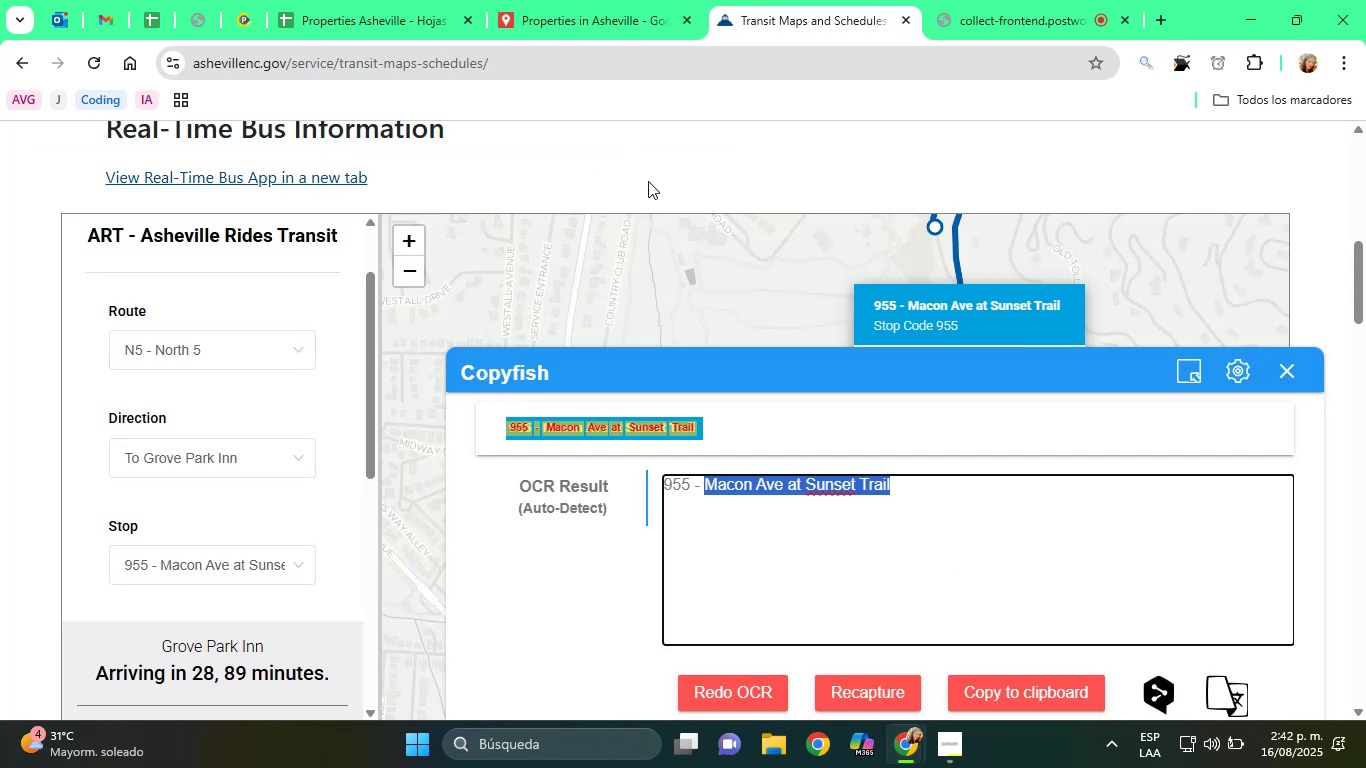 
left_click([546, 0])
 